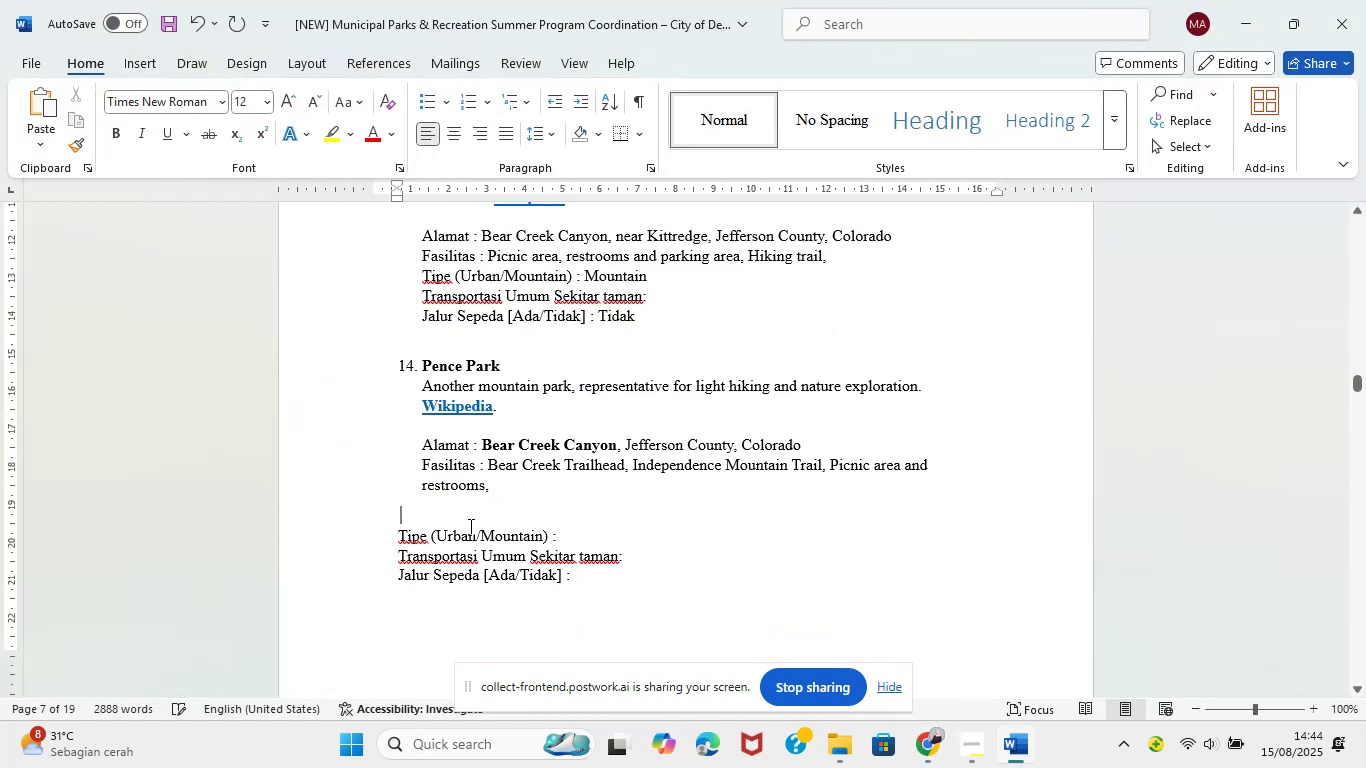 
key(Backspace)
 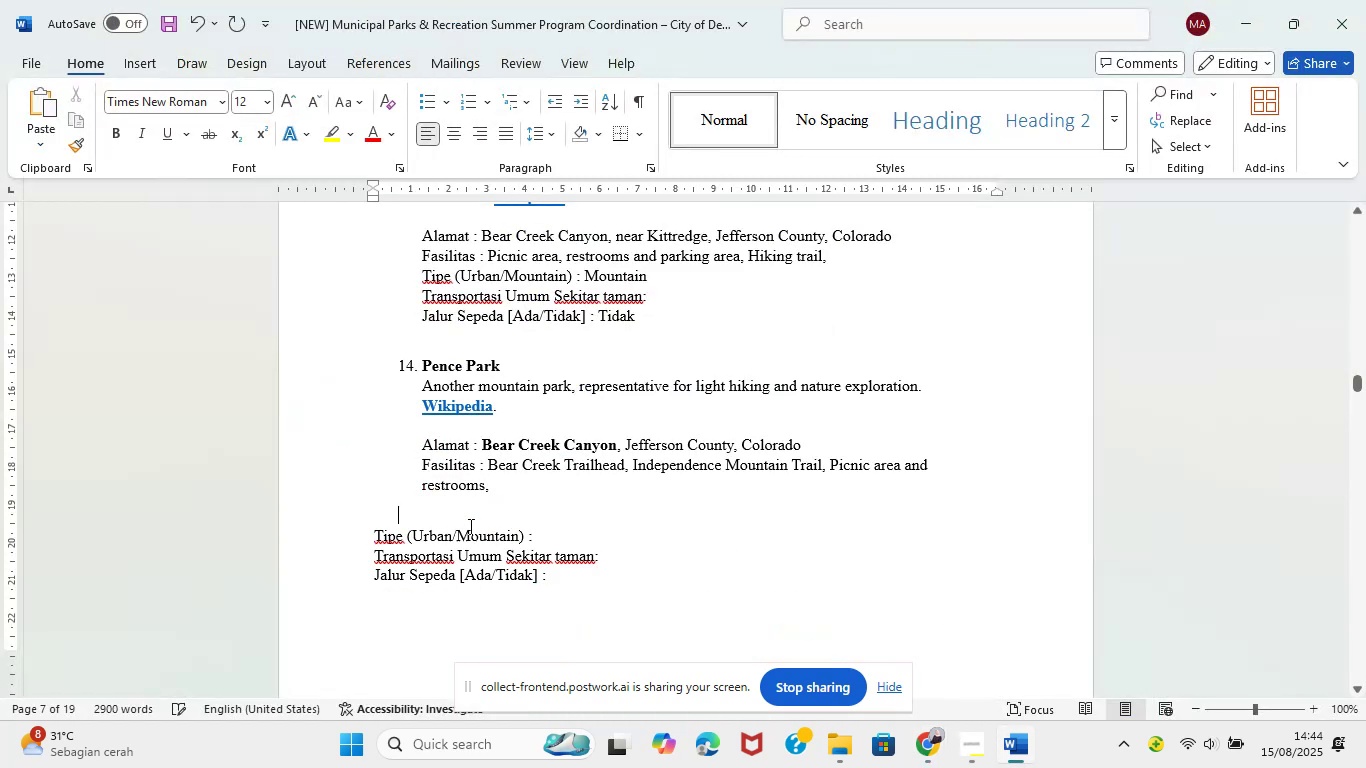 
key(Backspace)
 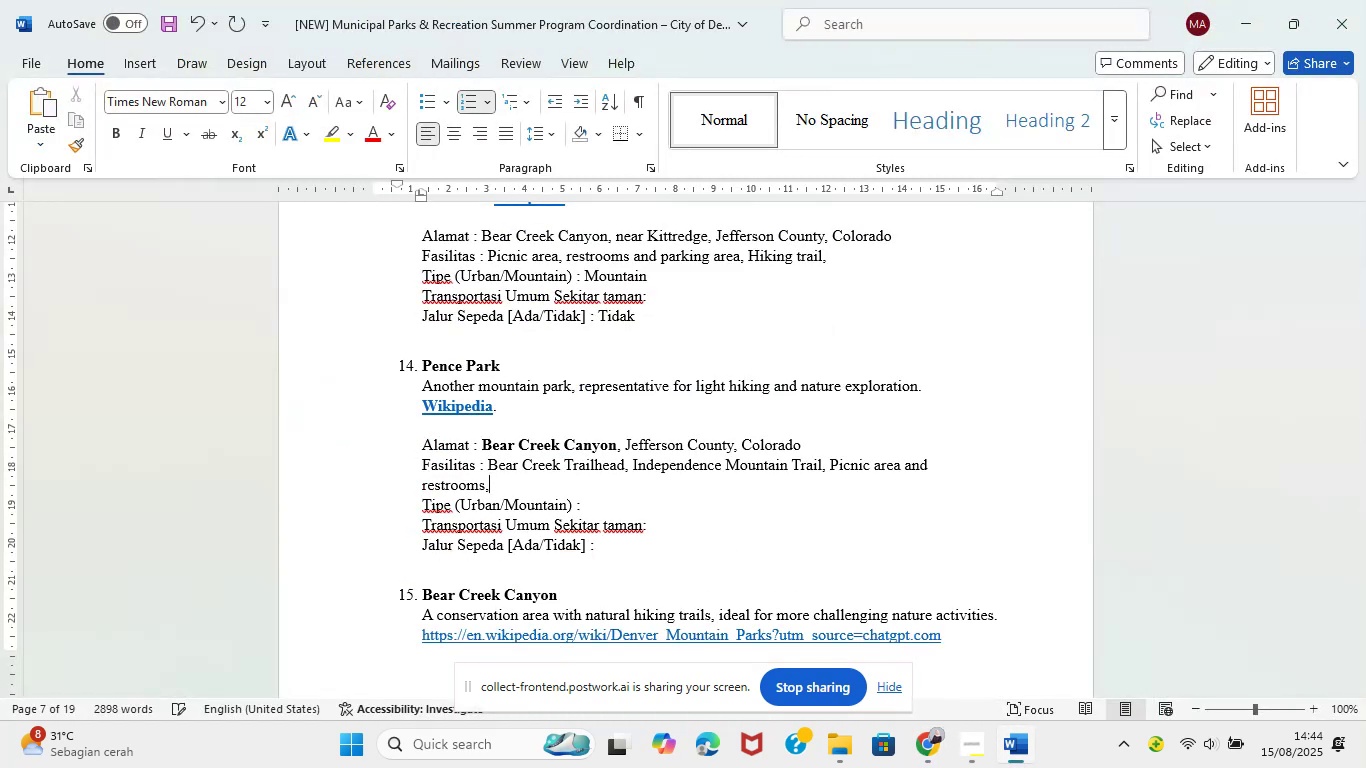 
key(Backspace)
 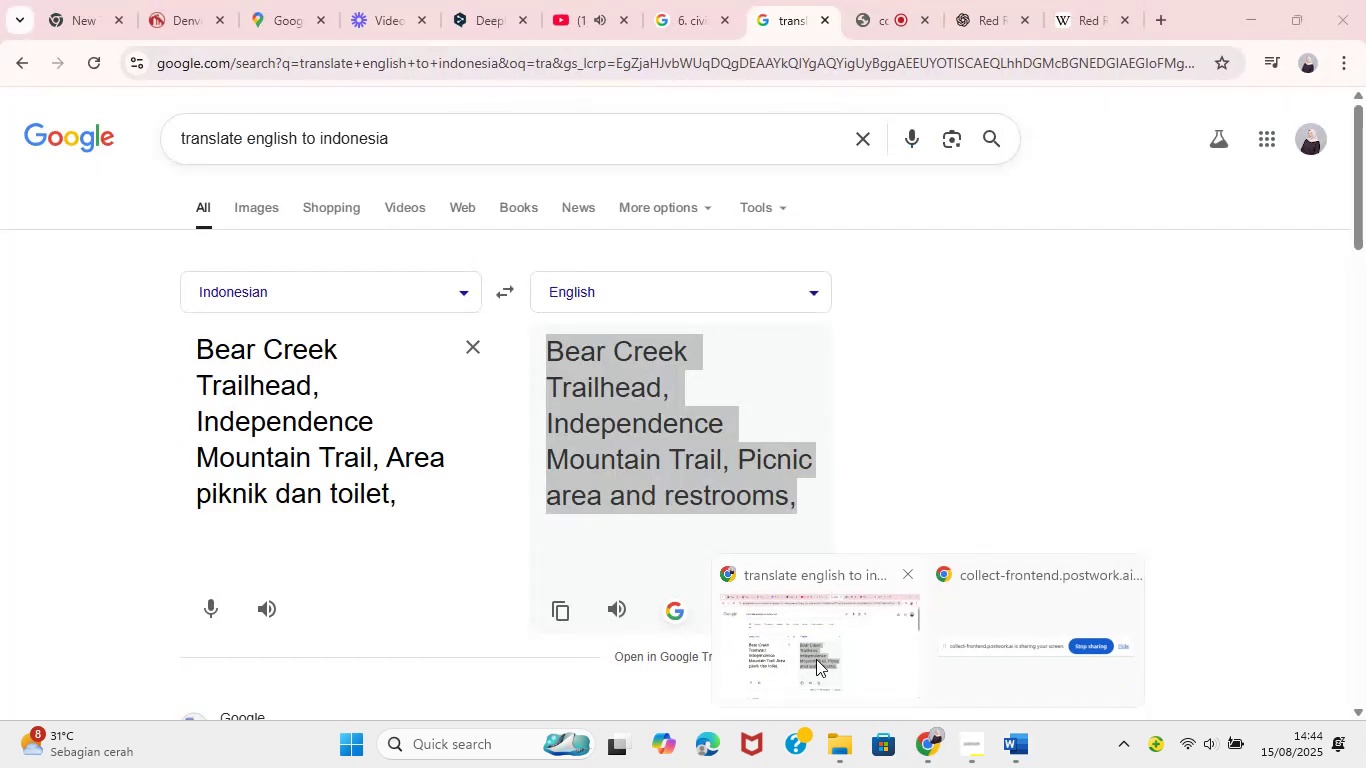 
wait(5.75)
 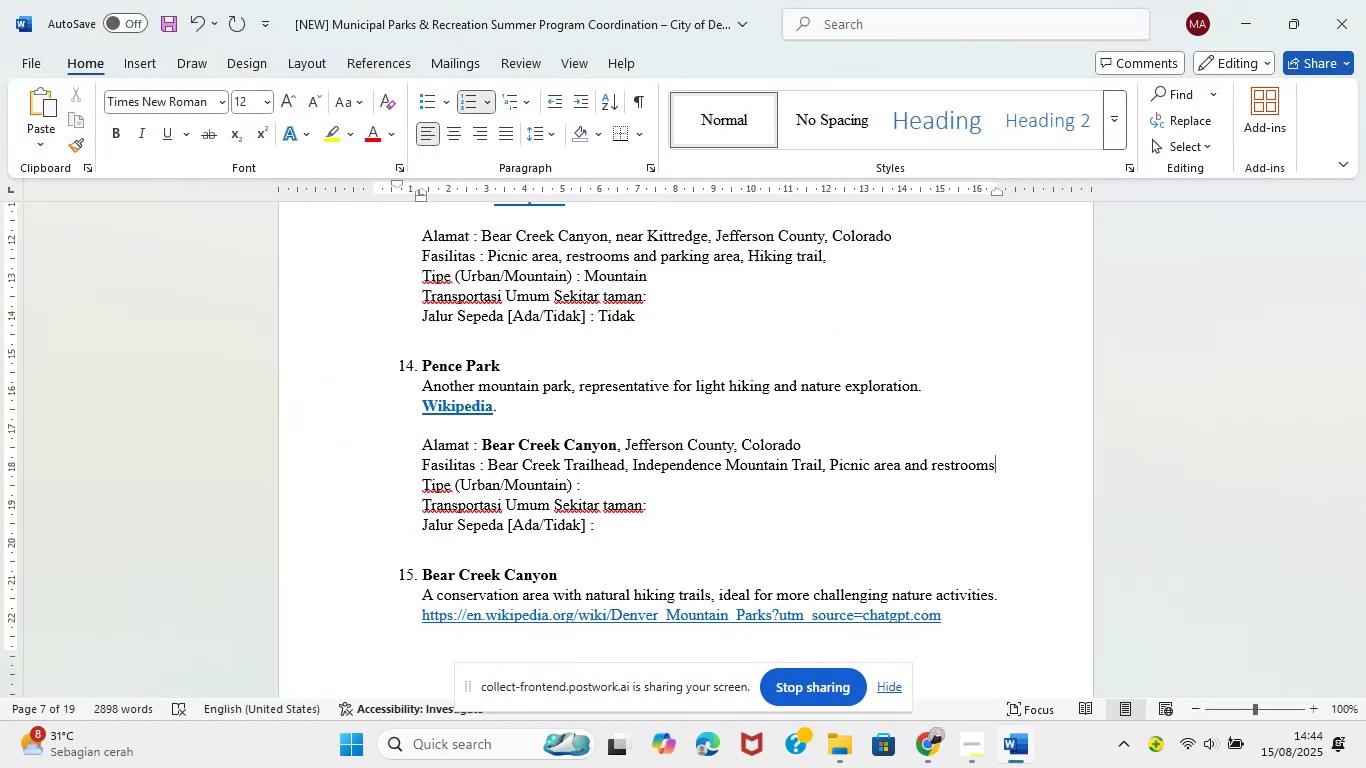 
left_click([885, 657])
 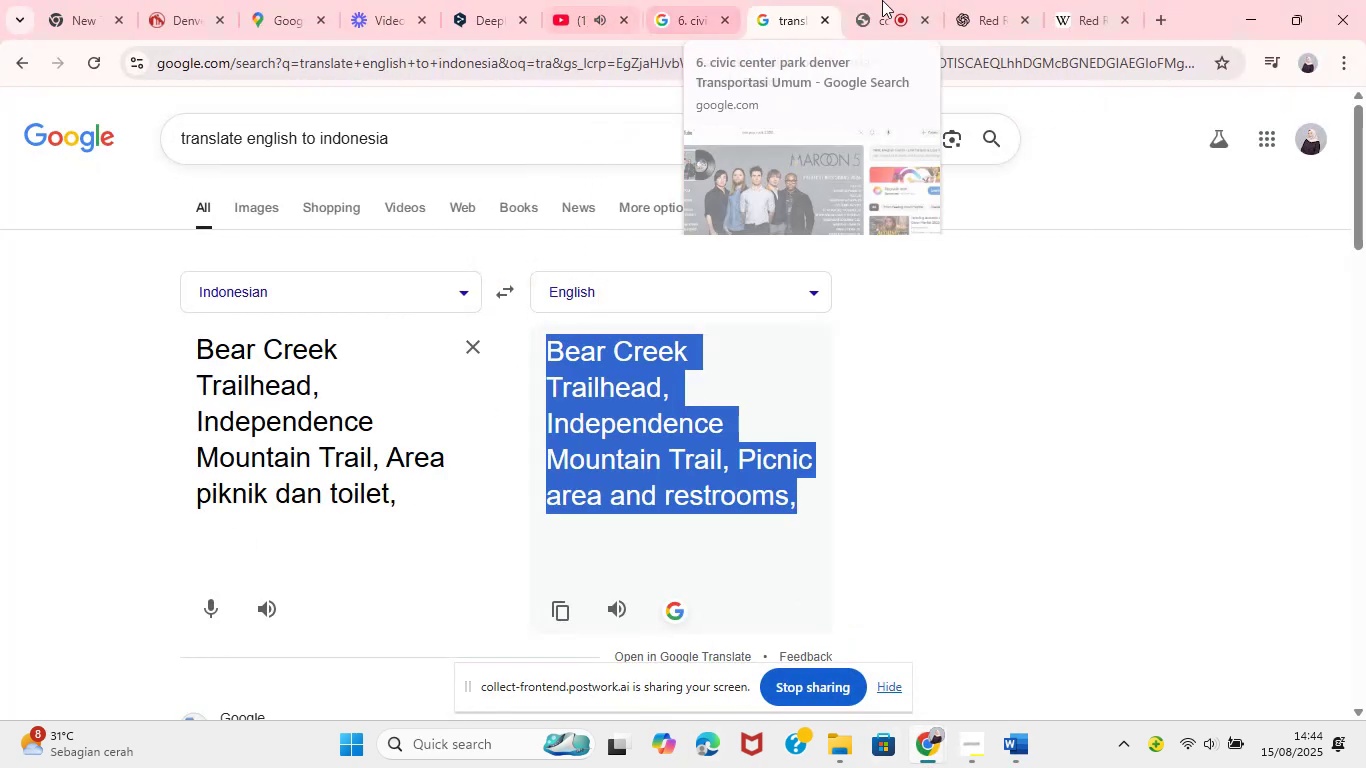 
left_click([966, 0])
 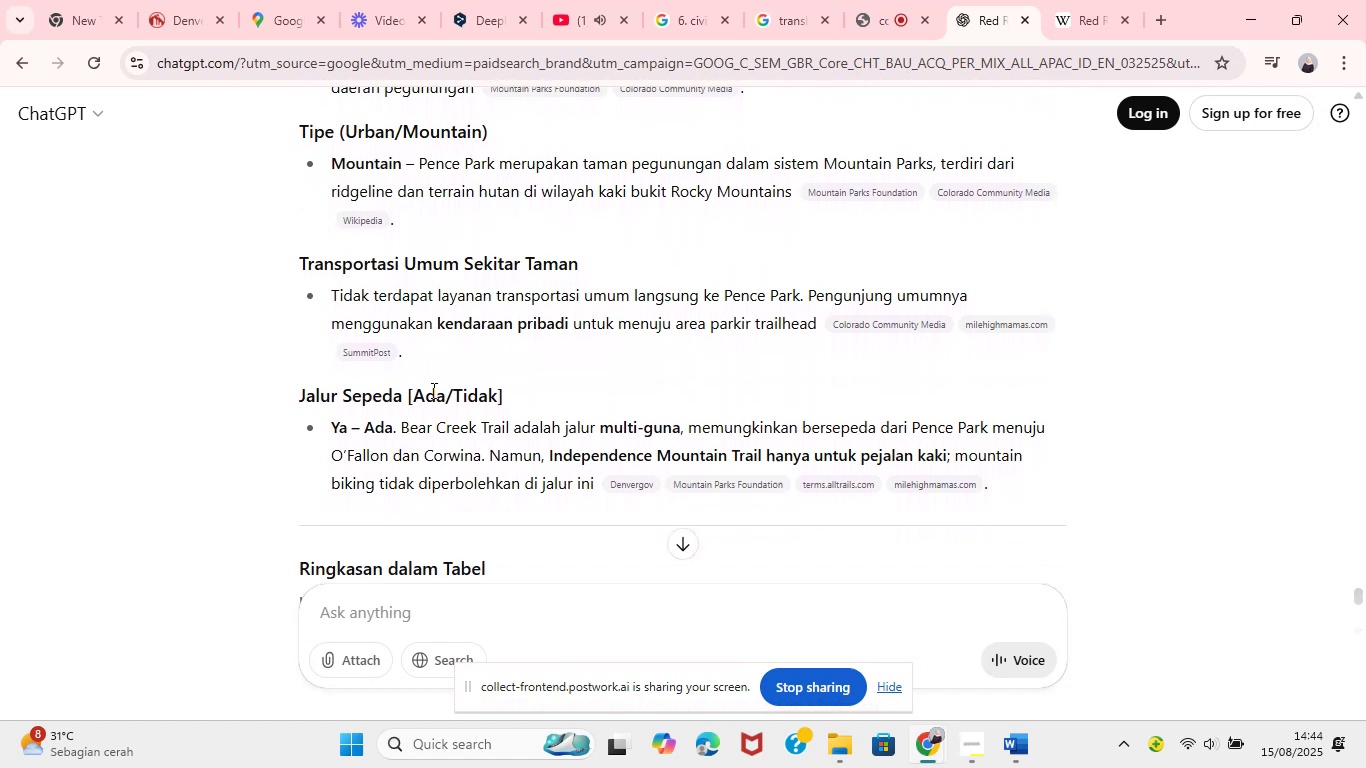 
wait(6.61)
 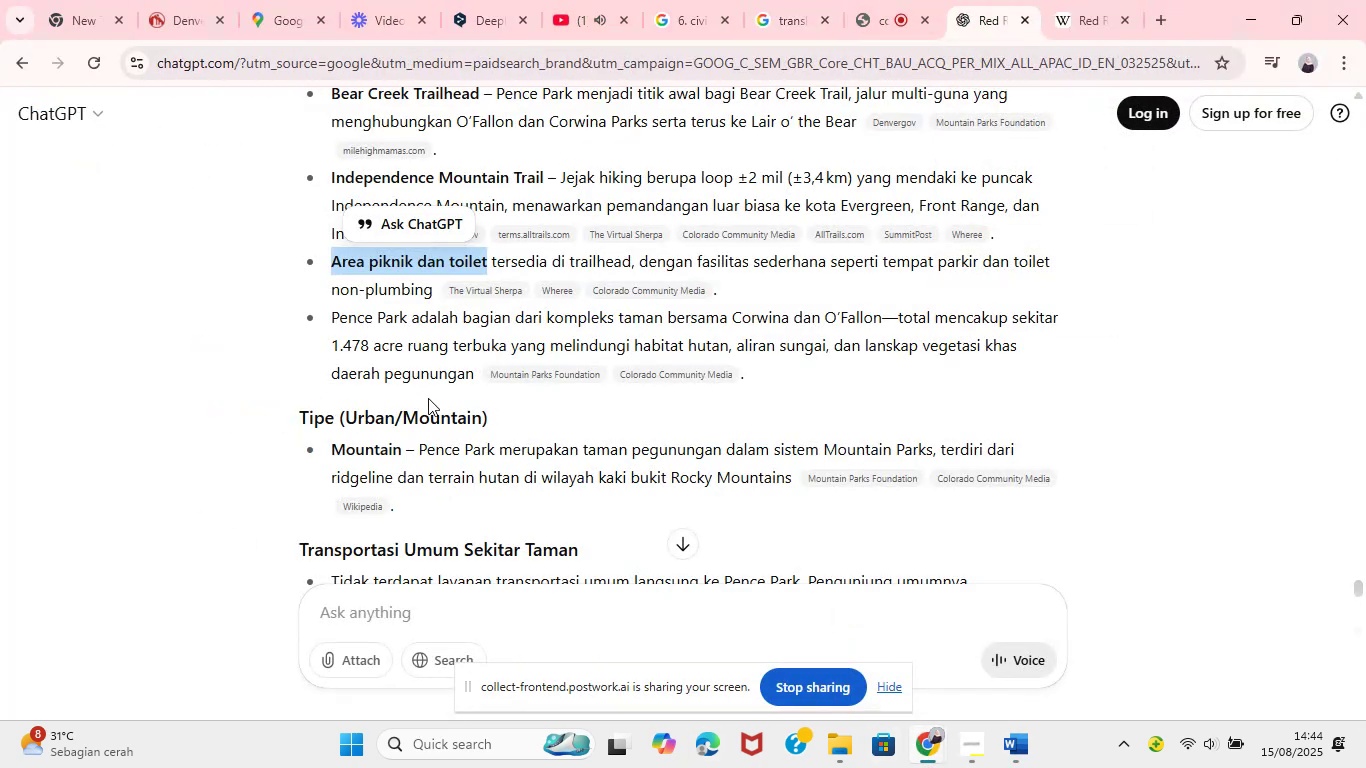 
left_click([1012, 758])
 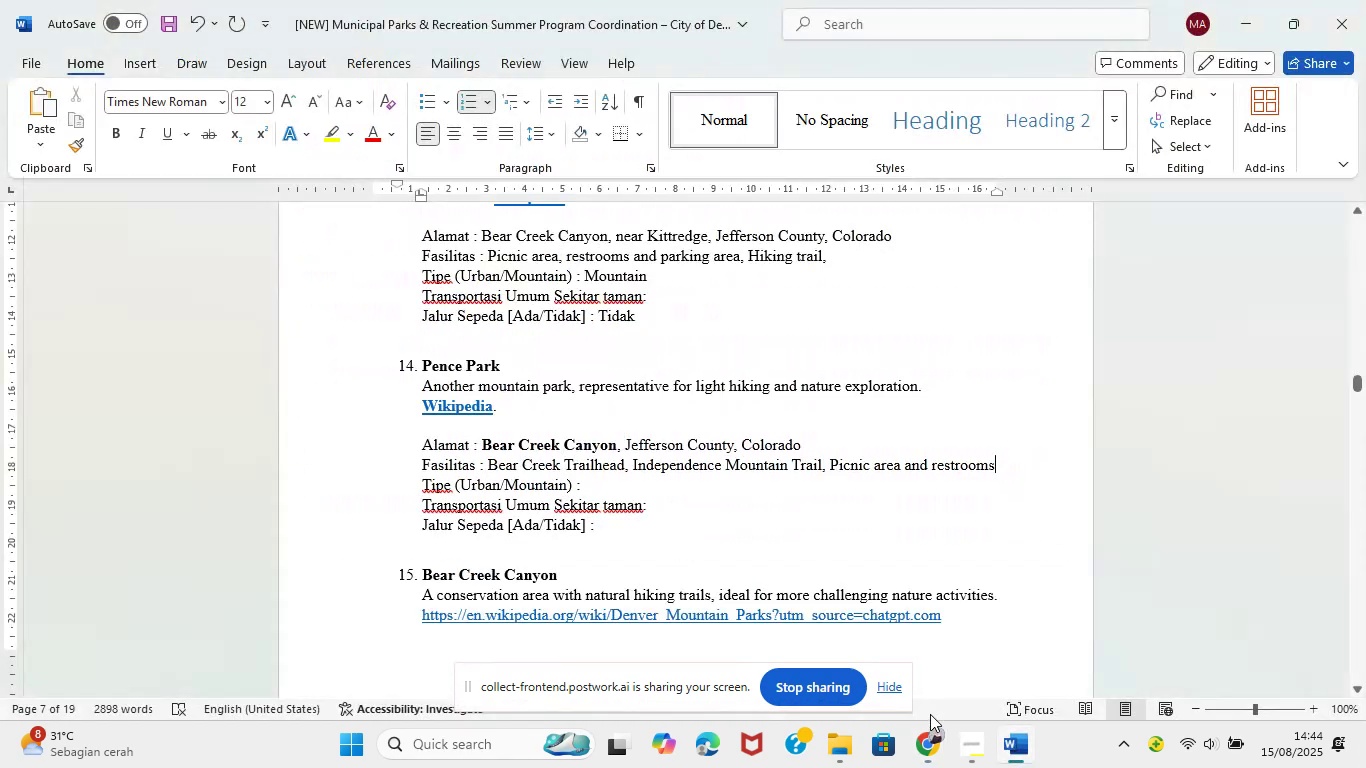 
left_click([611, 481])
 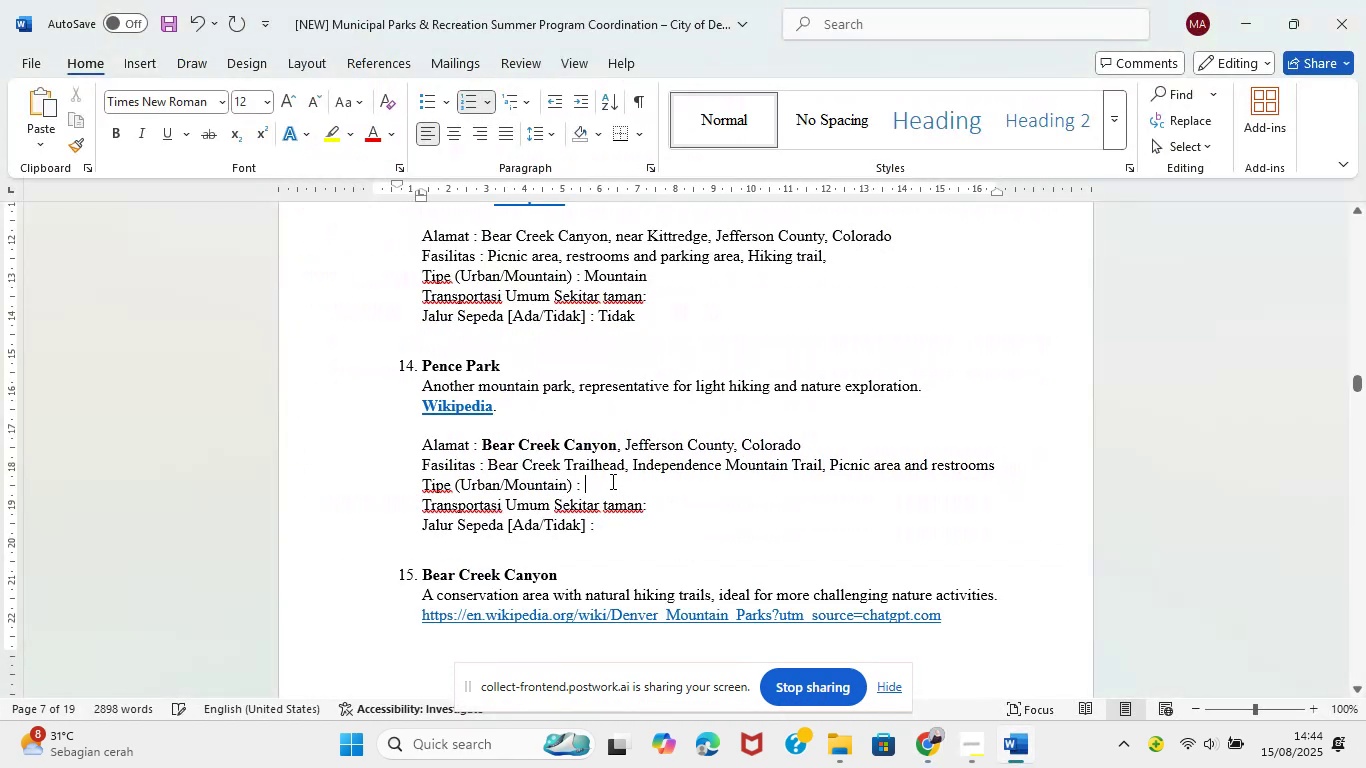 
type(Mountain)
 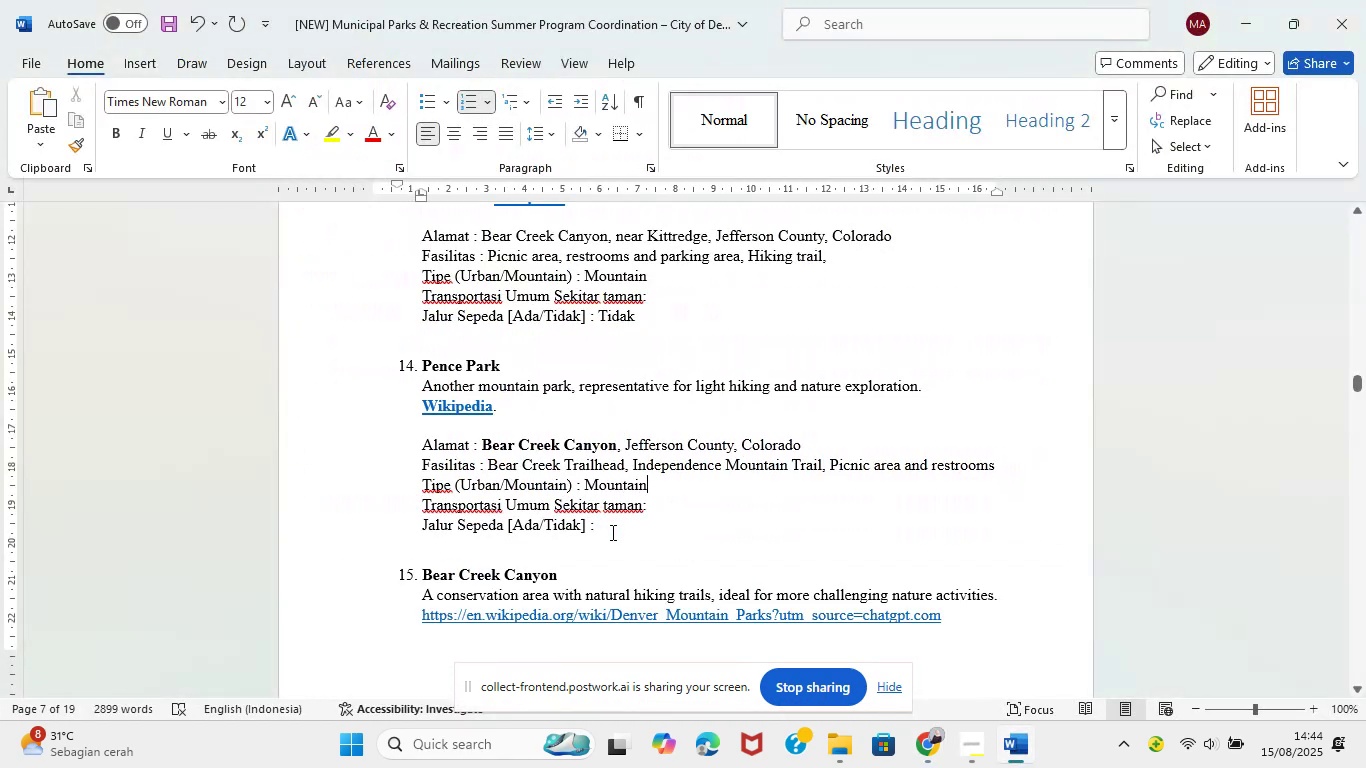 
left_click([612, 532])
 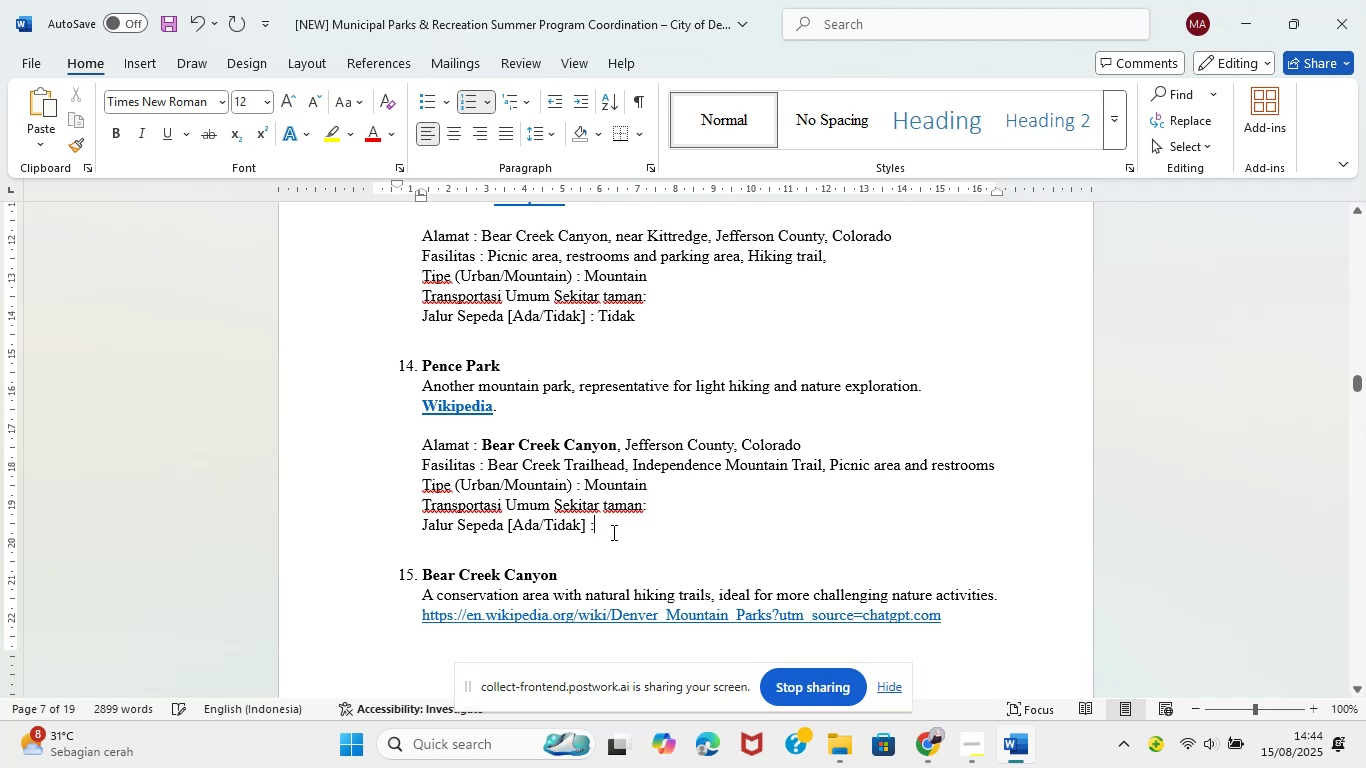 
type( Ada)
 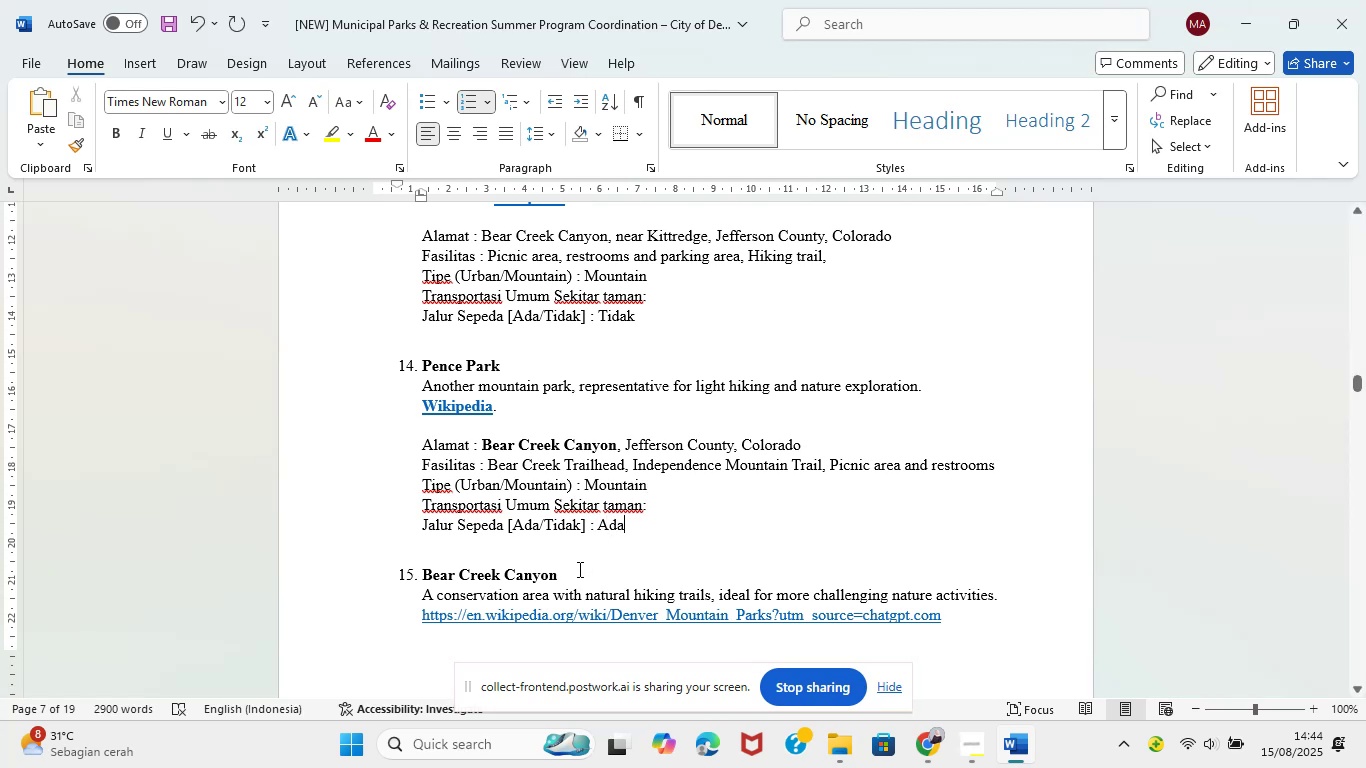 
wait(6.31)
 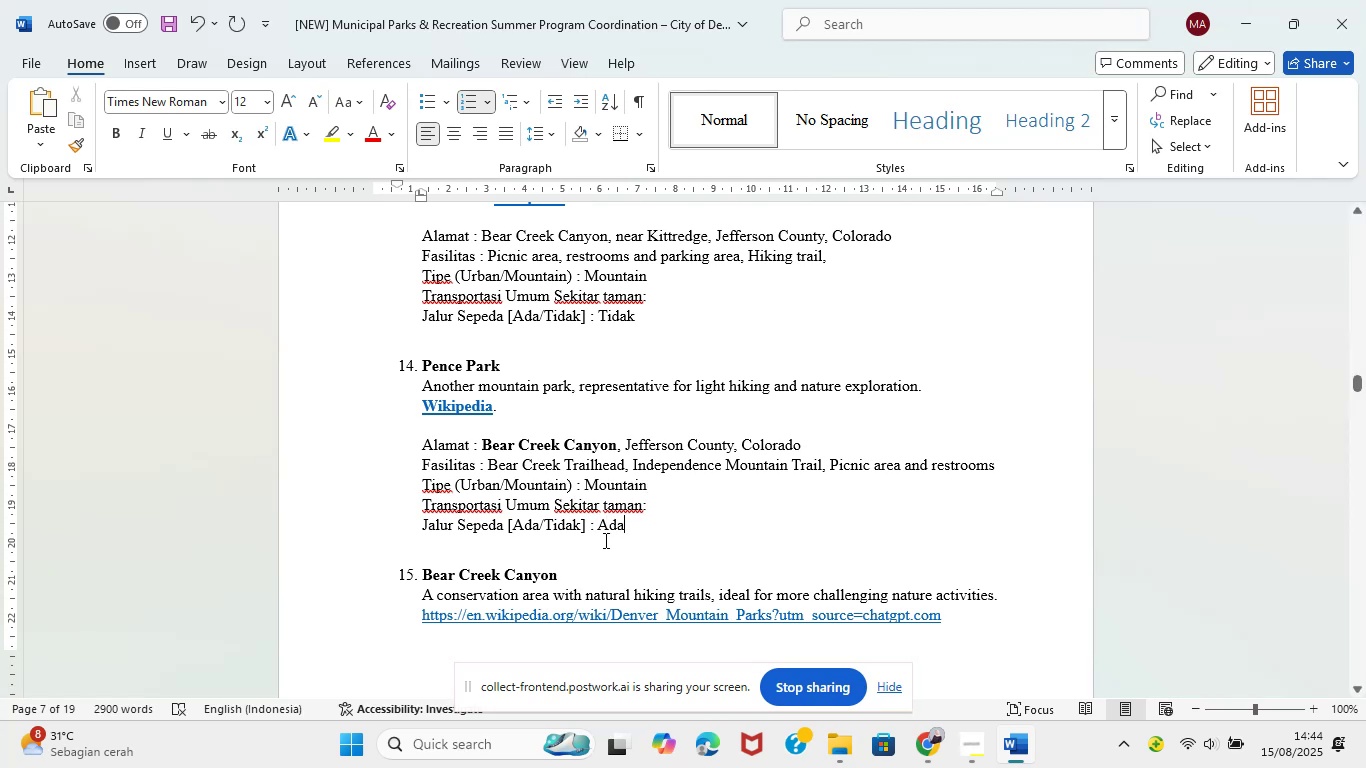 
scroll: coordinate [566, 552], scroll_direction: down, amount: 6.0
 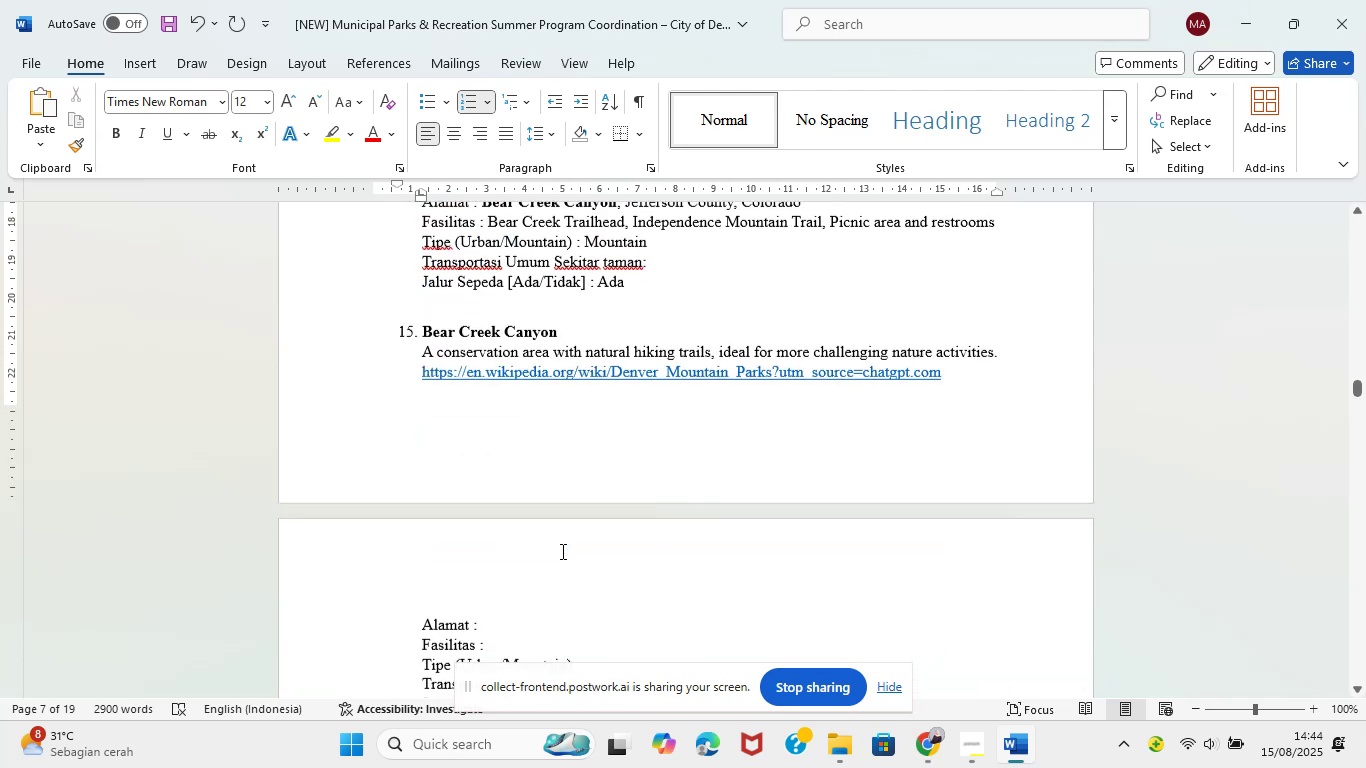 
scroll: coordinate [450, 381], scroll_direction: none, amount: 0.0
 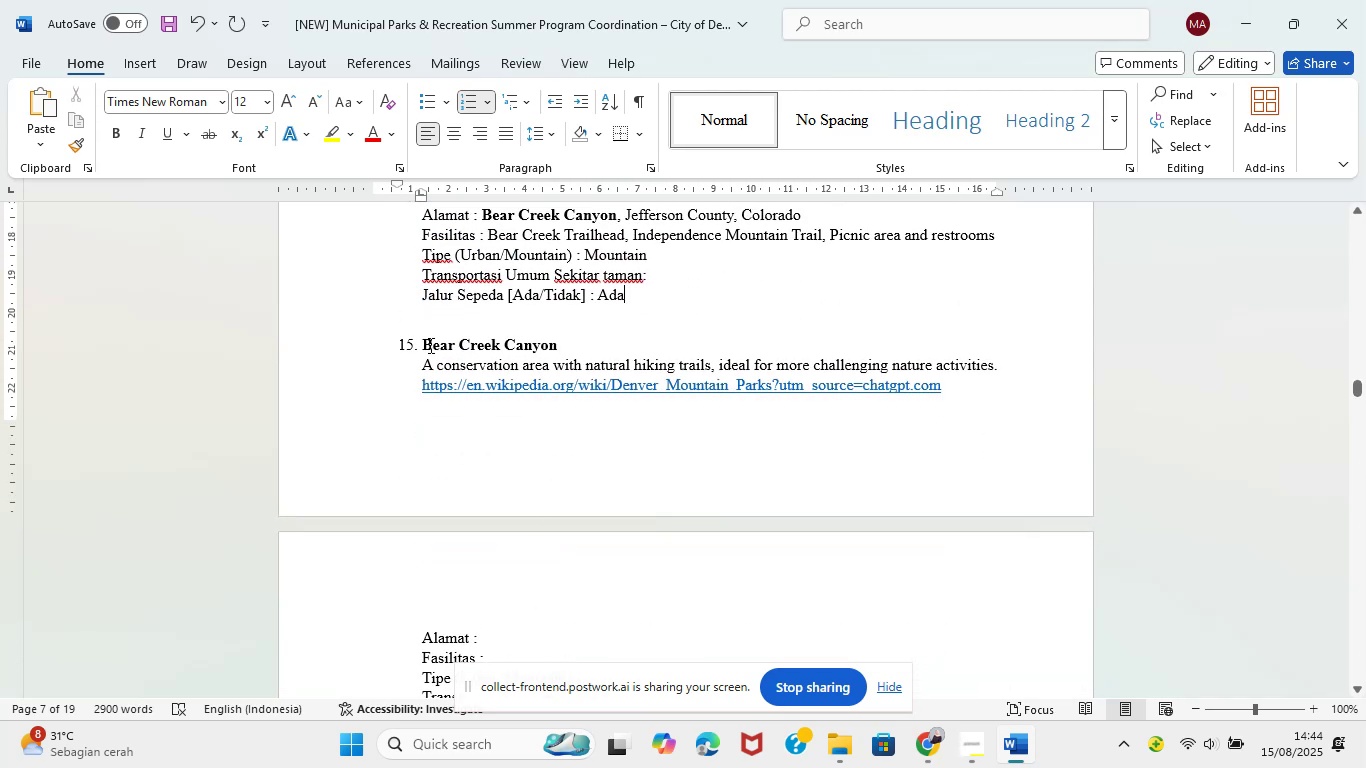 
left_click_drag(start_coordinate=[426, 344], to_coordinate=[621, 547])
 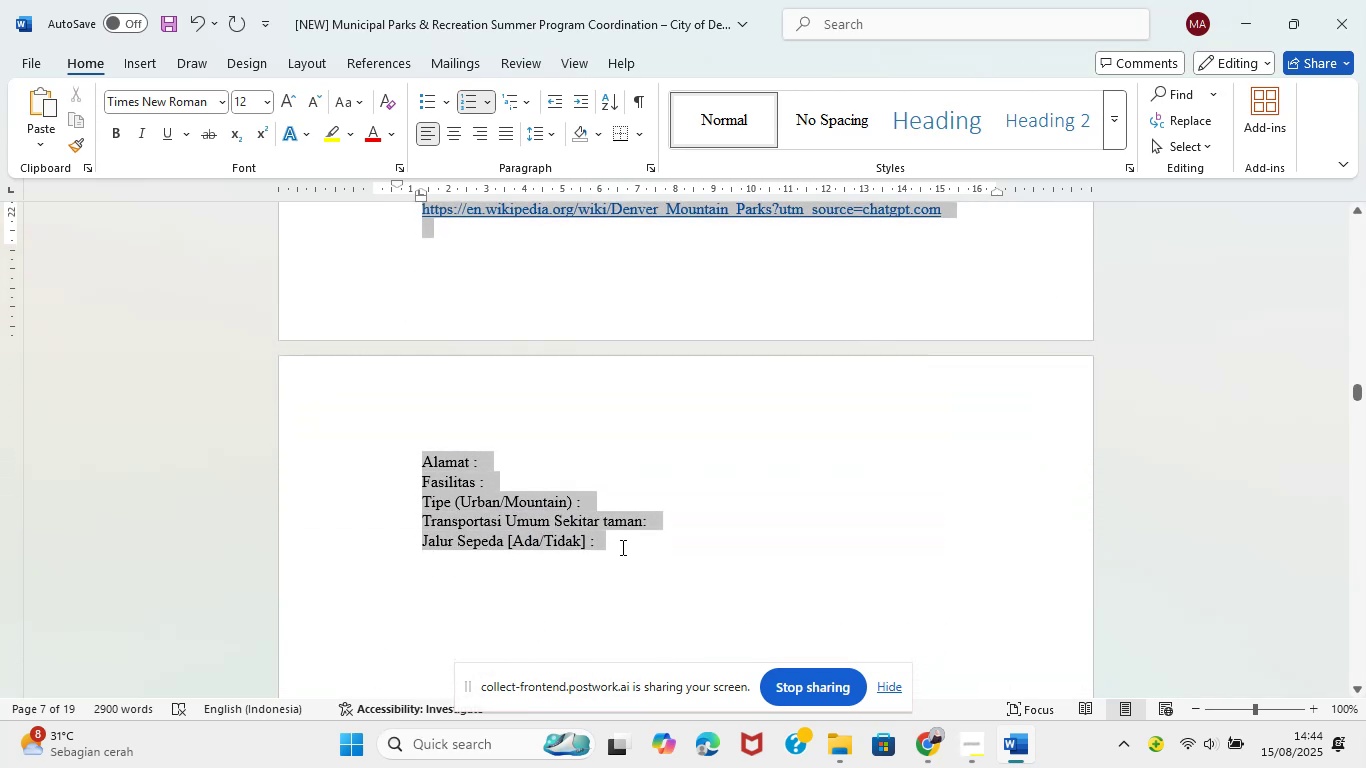 
key(Control+C)
 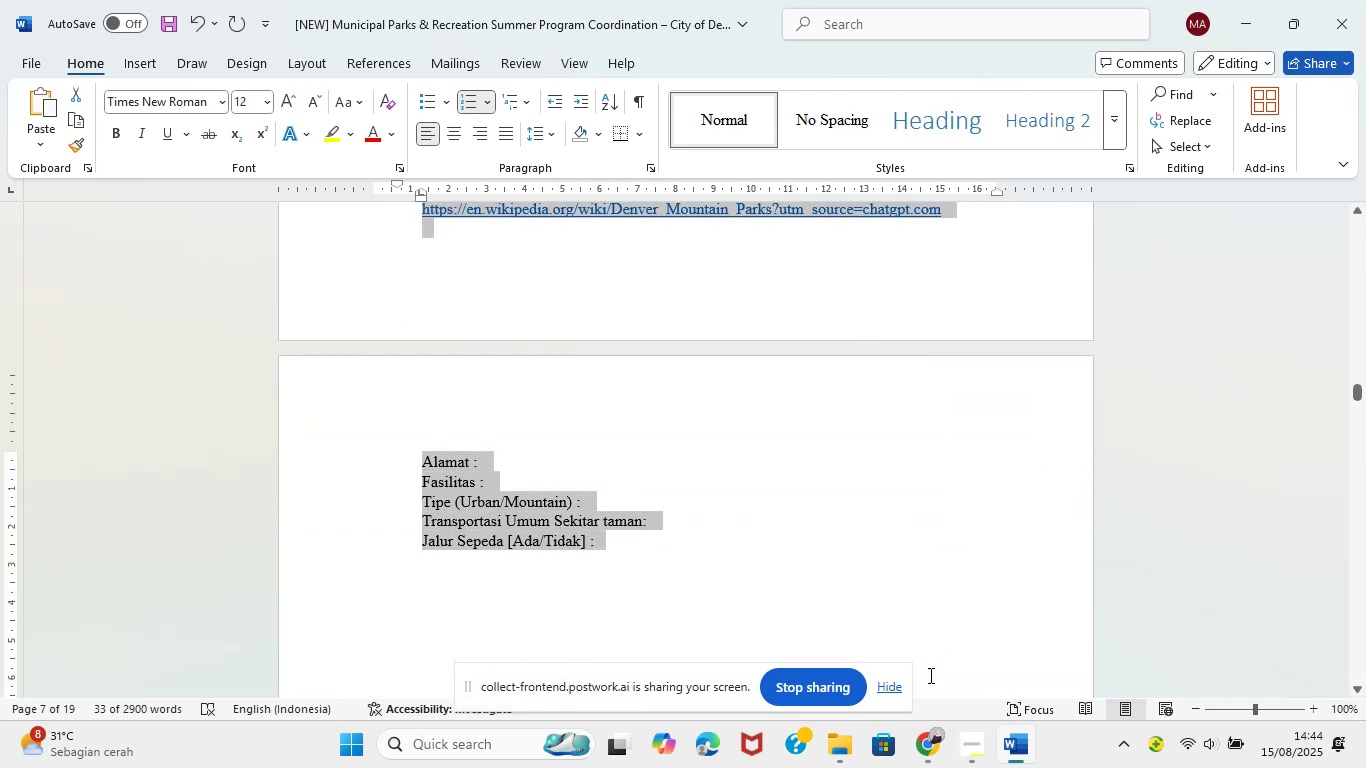 
left_click([927, 760])
 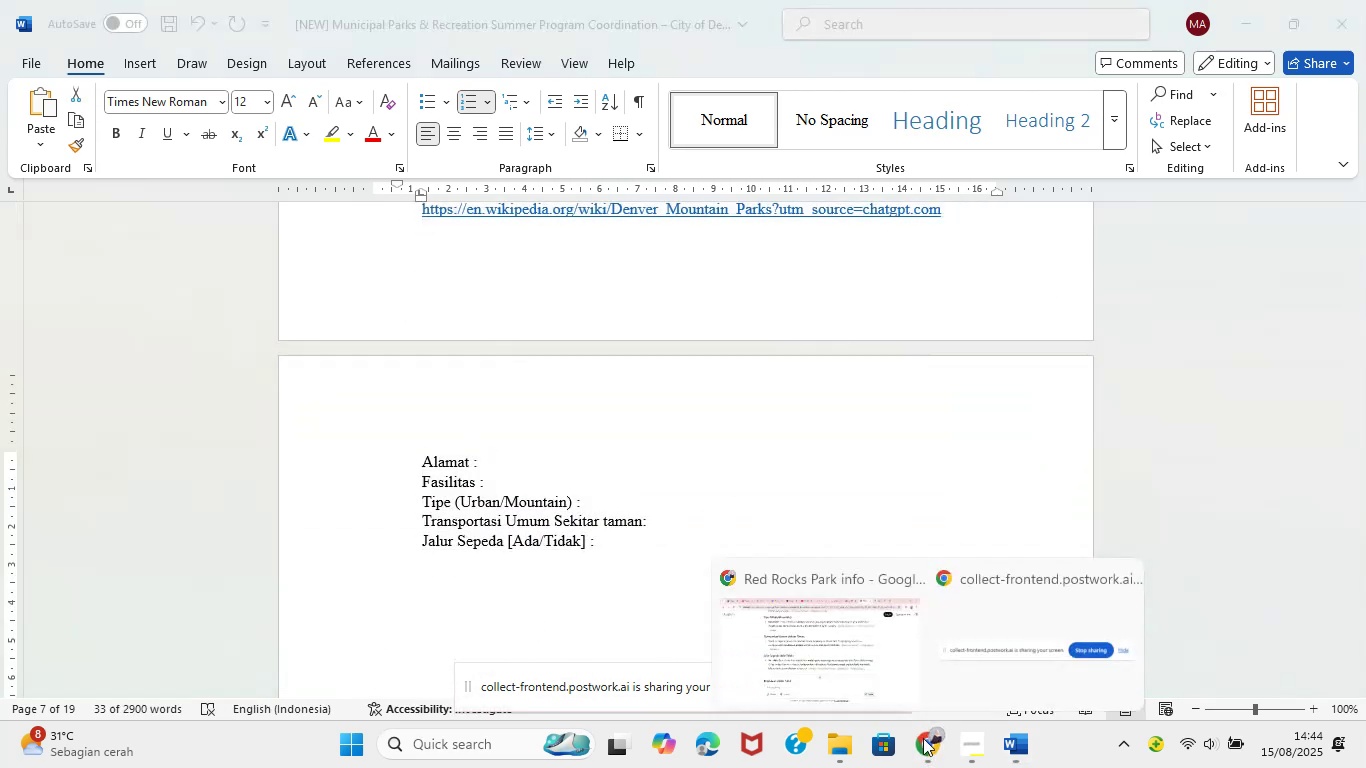 
left_click([829, 657])
 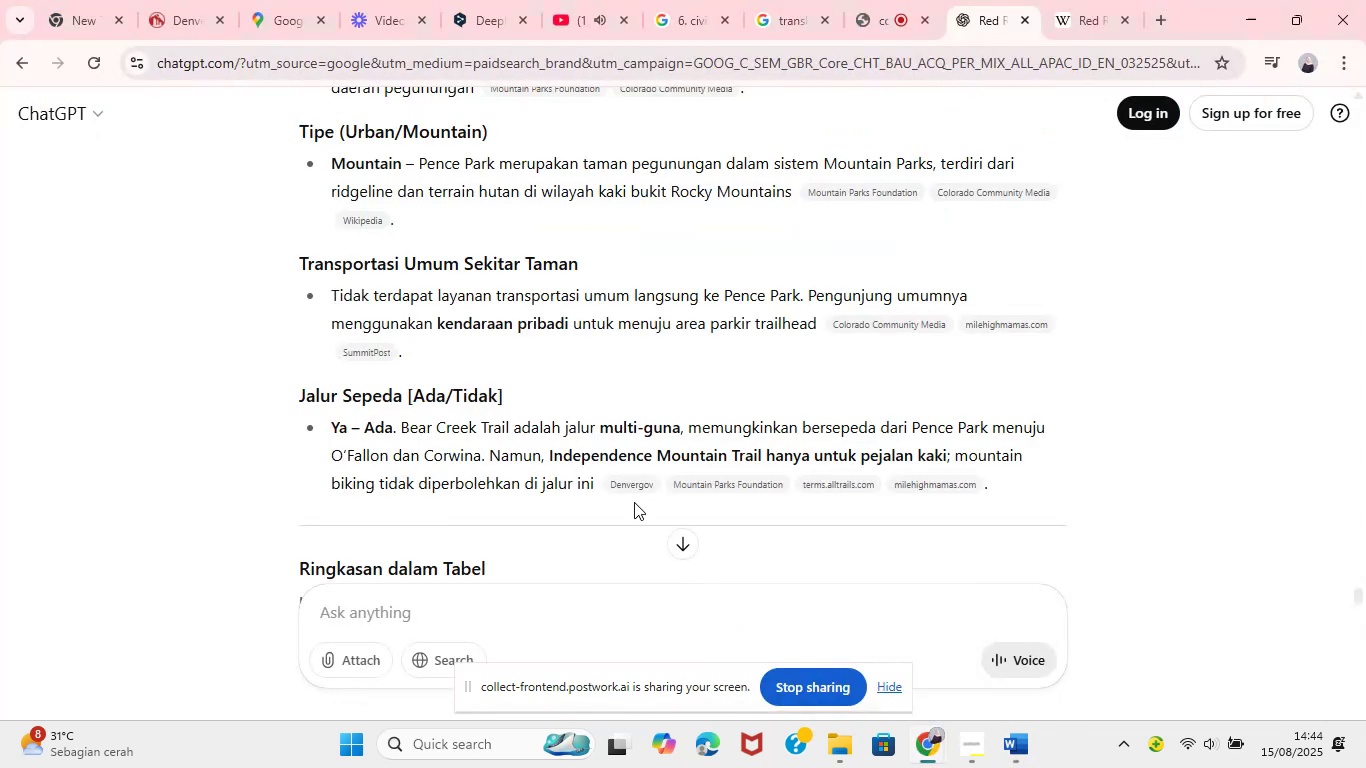 
mouse_move([504, 324])
 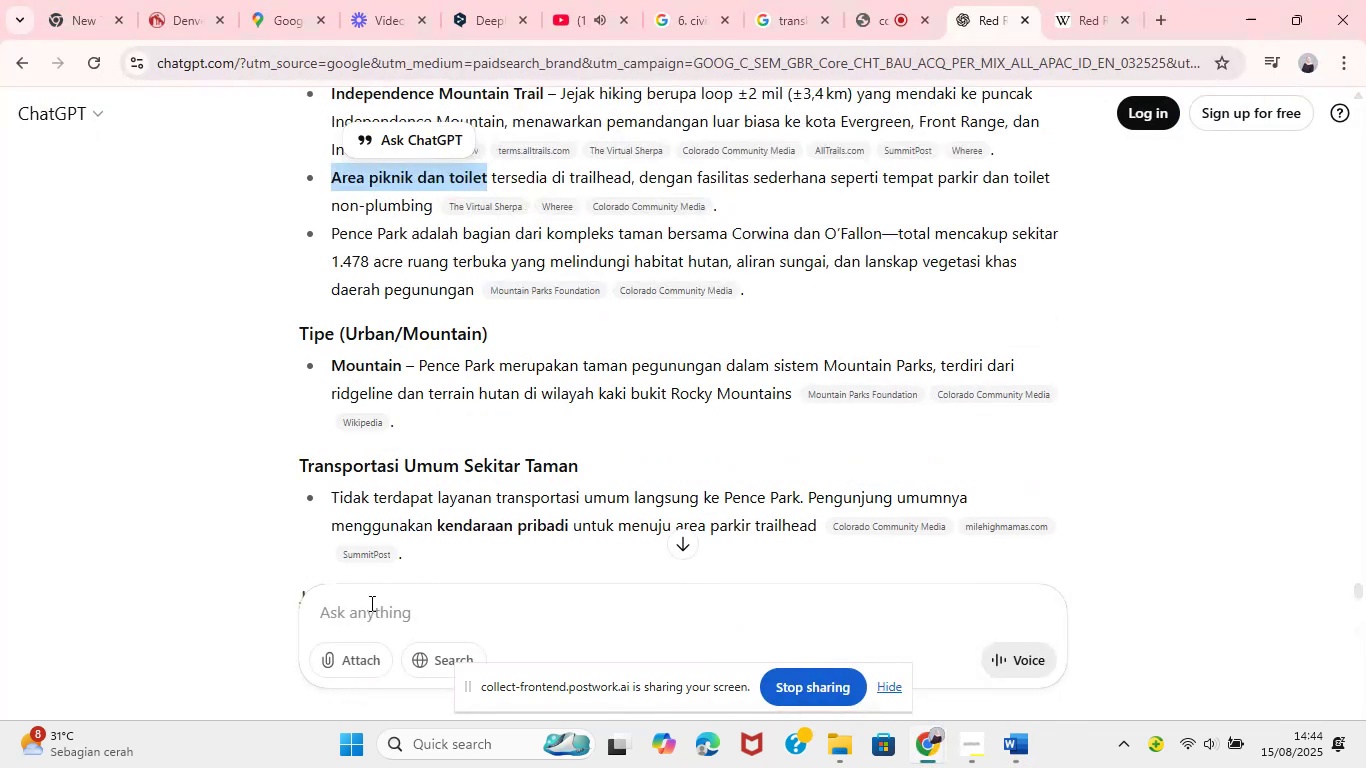 
left_click([370, 605])
 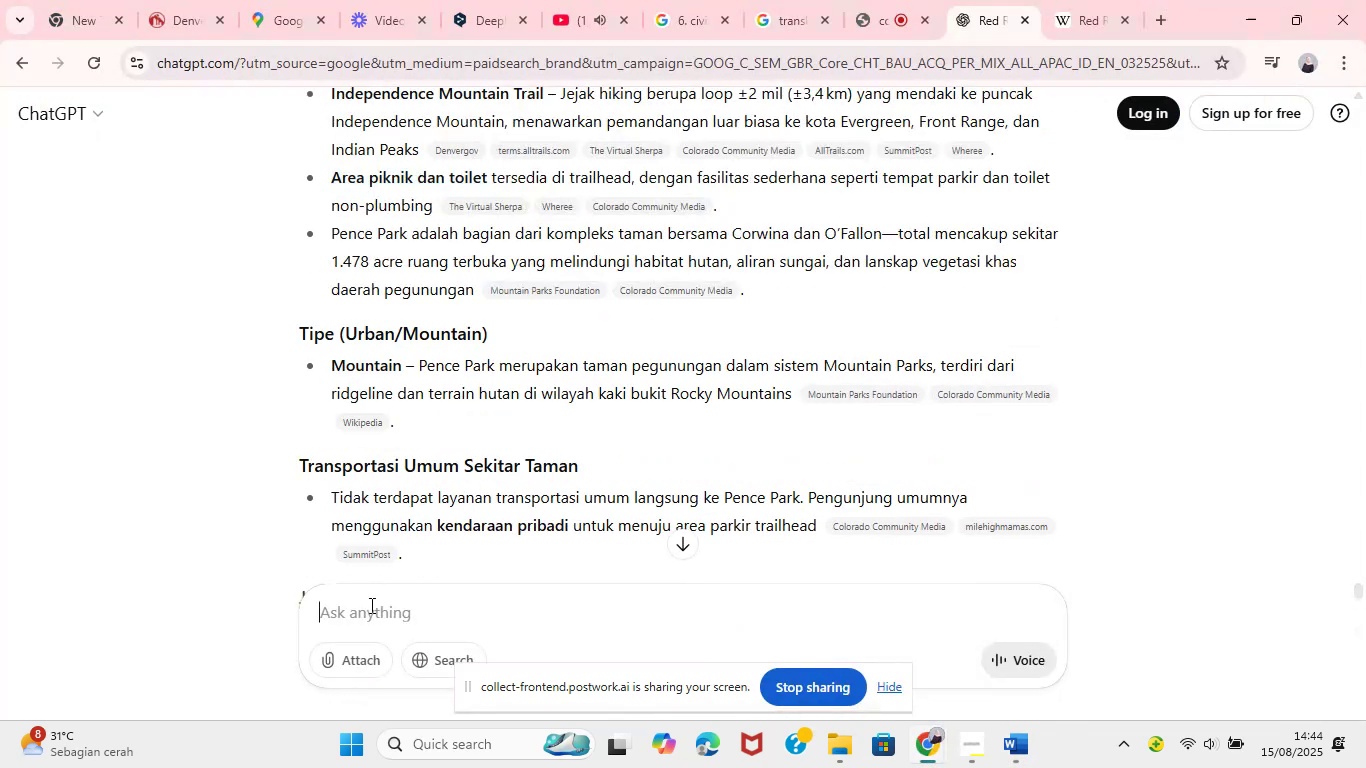 
key(Control+V)
 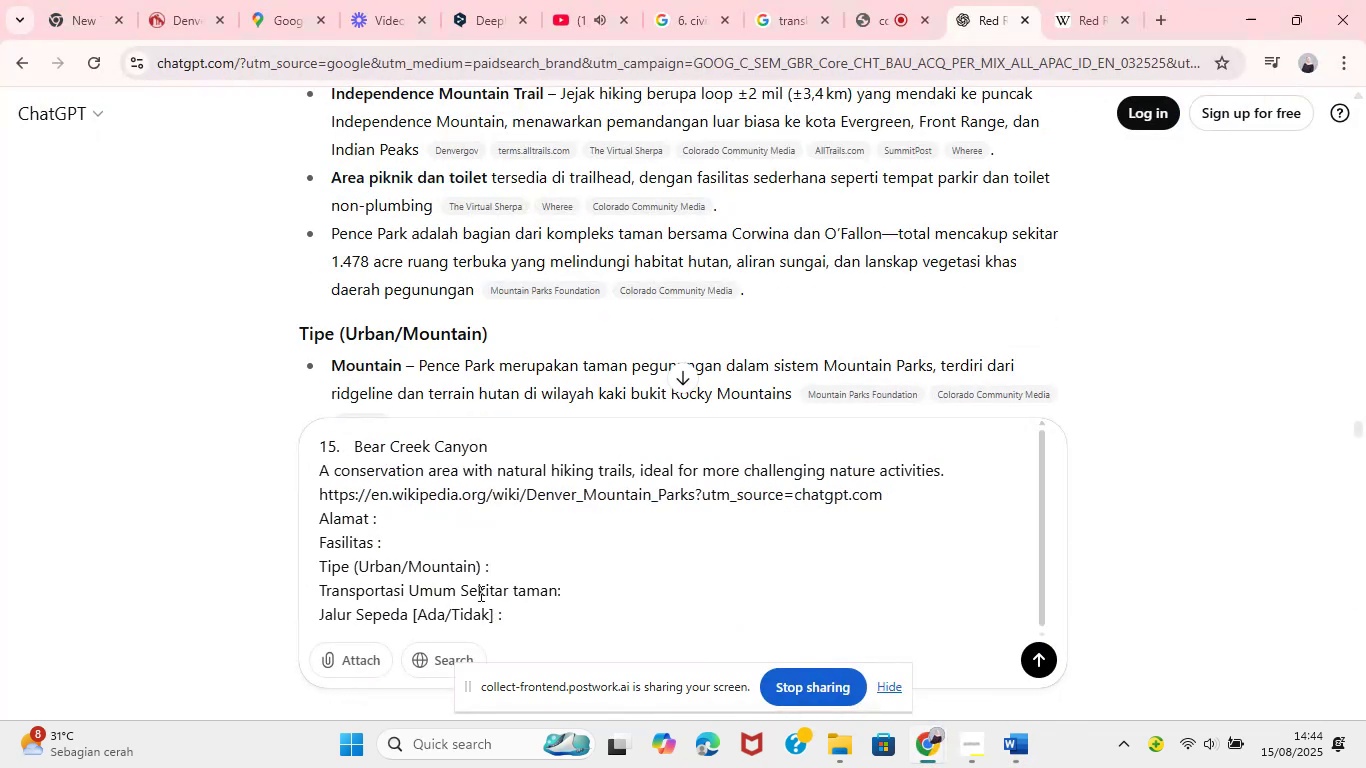 
double_click([526, 614])
 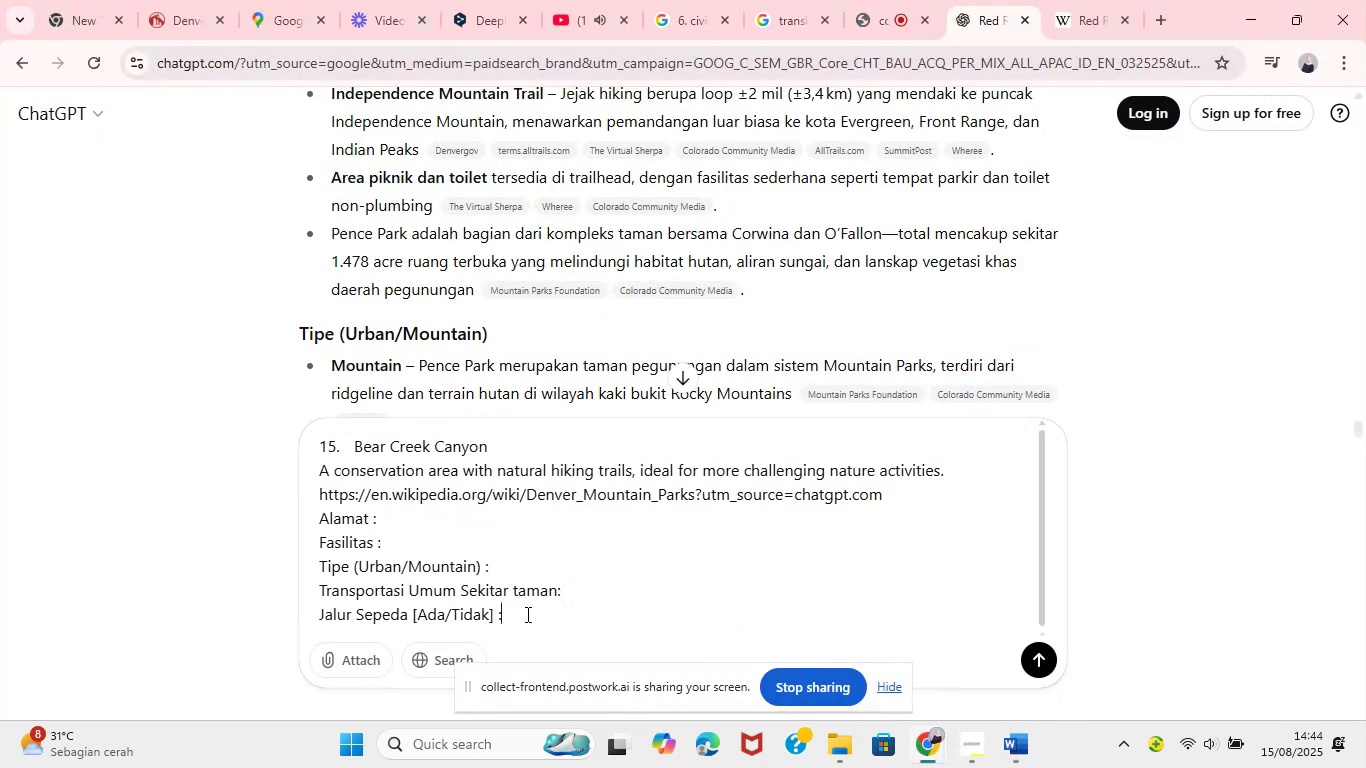 
key(Shift+Enter)
 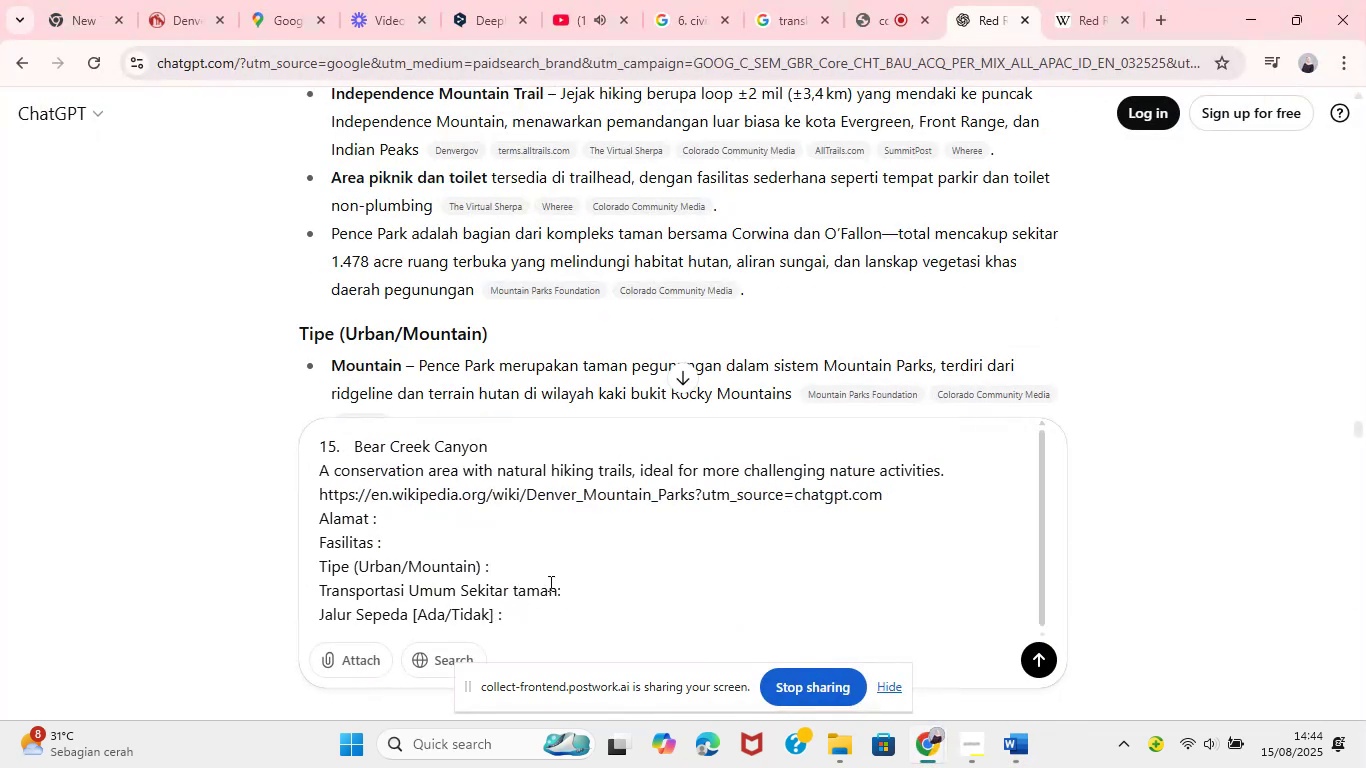 
key(Shift+Enter)
 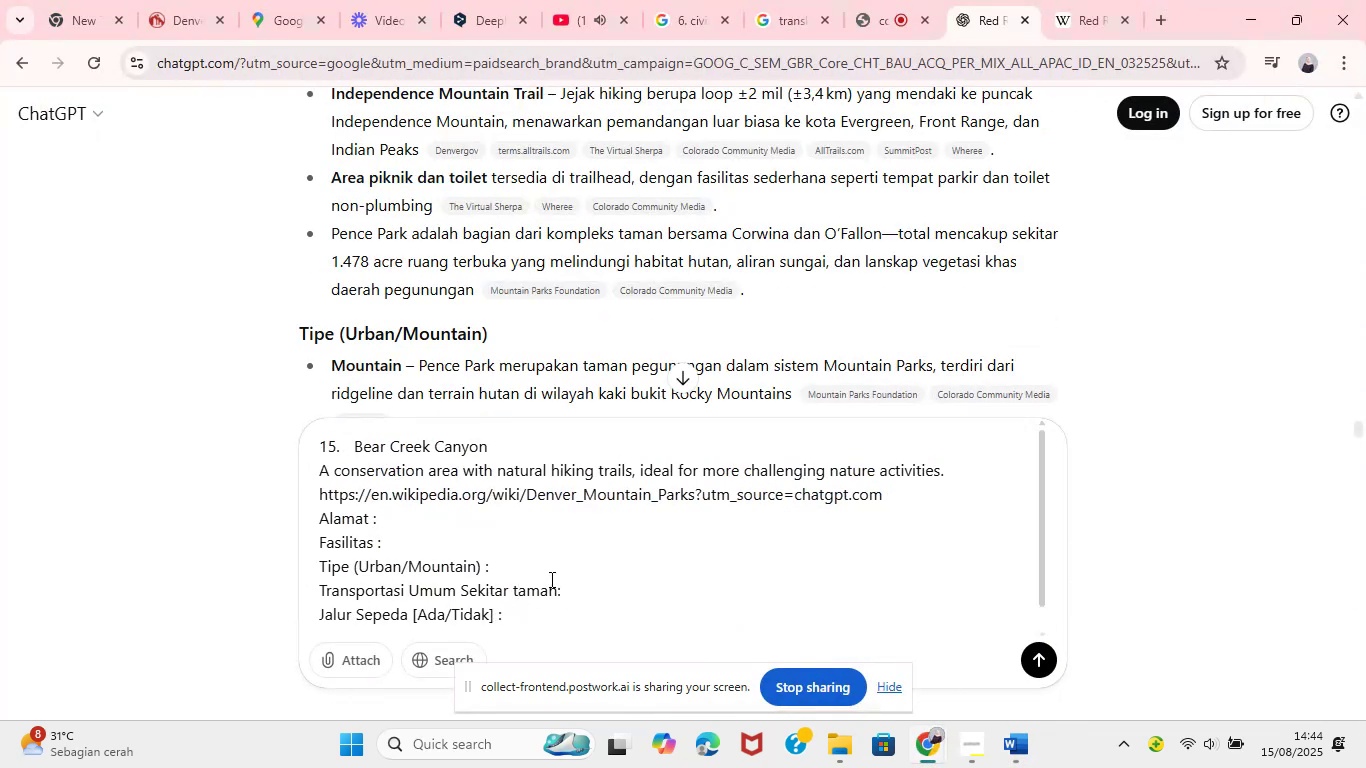 
scroll: coordinate [492, 615], scroll_direction: down, amount: 6.0
 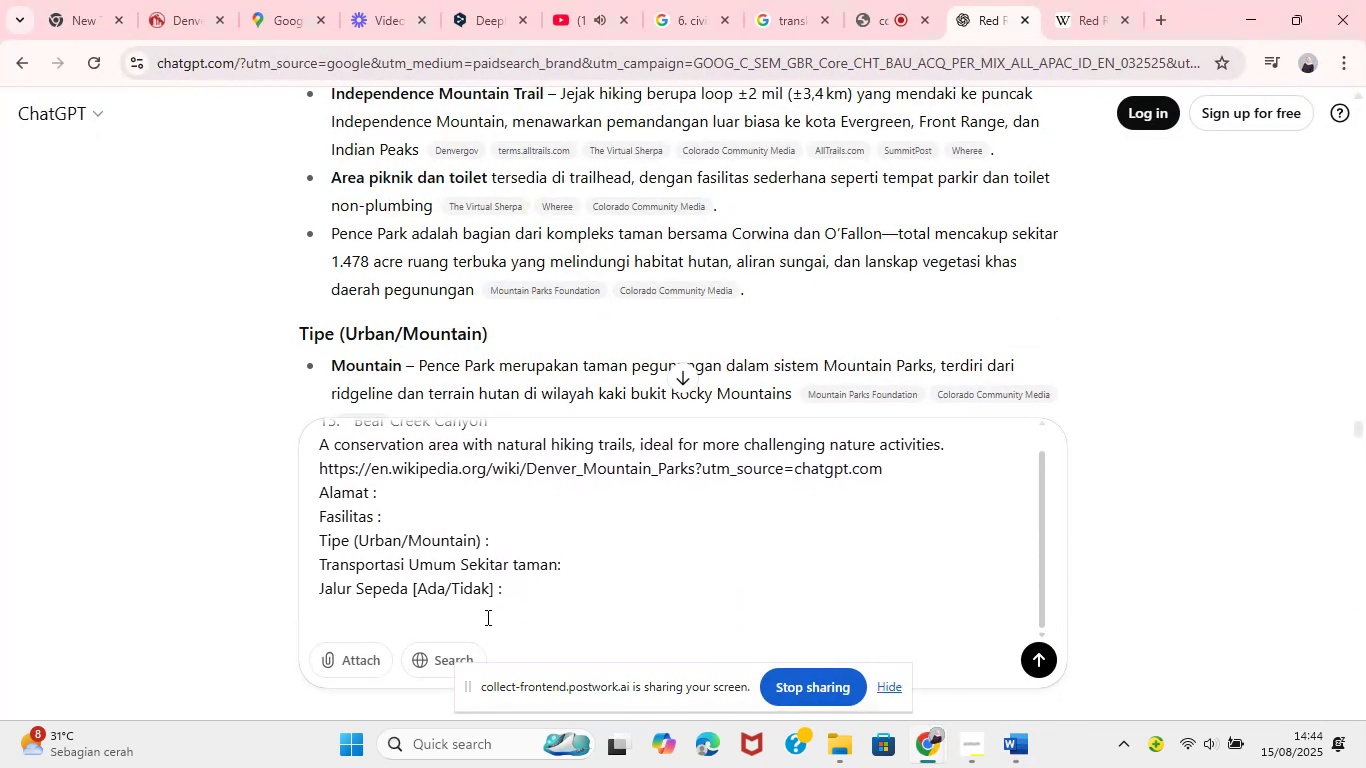 
left_click([473, 625])
 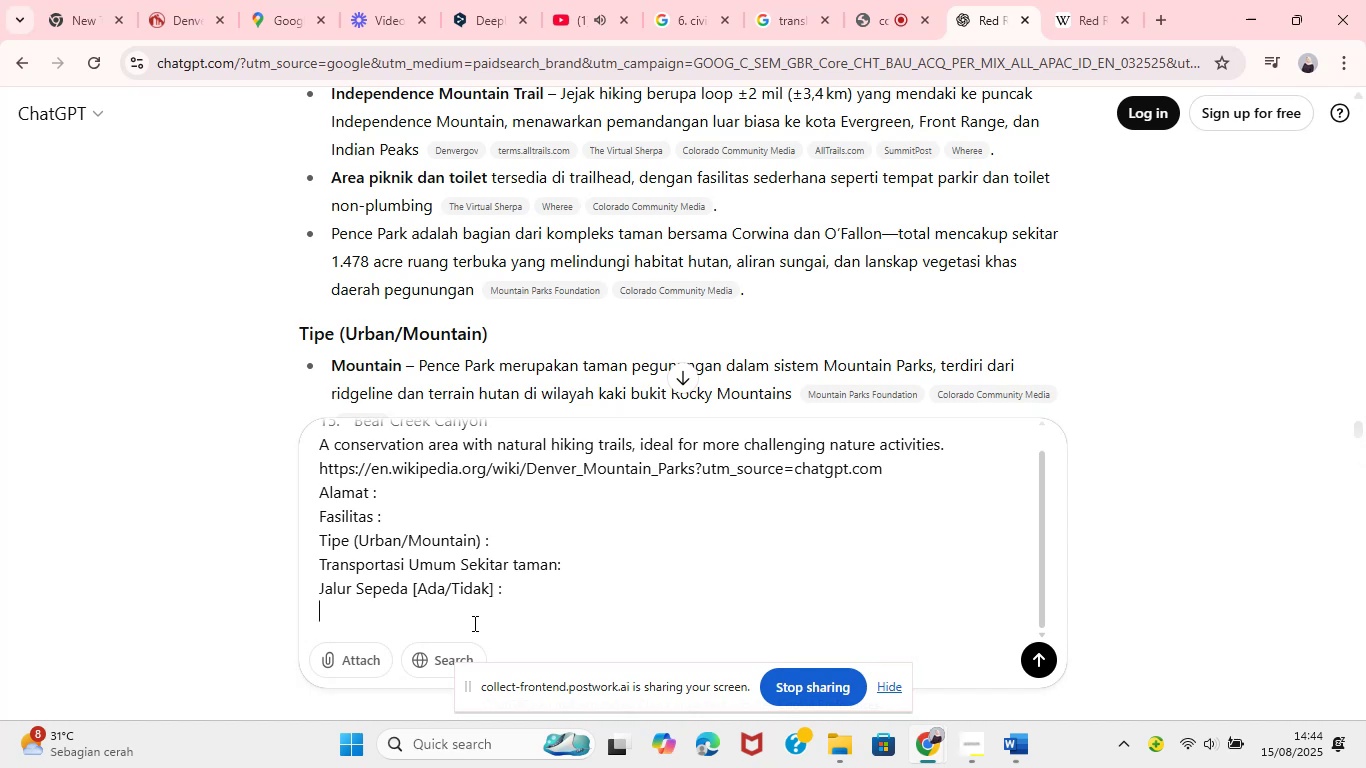 
key(Shift+ShiftLeft)
 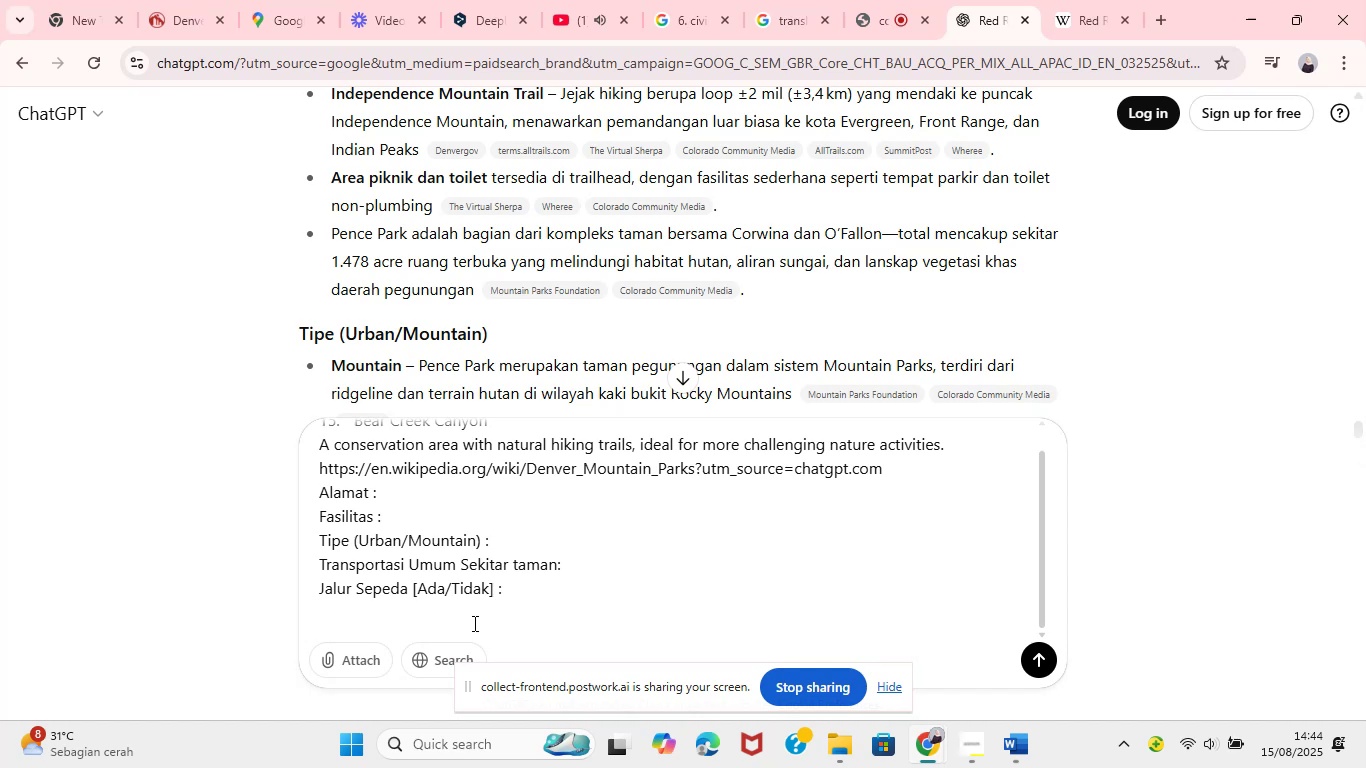 
key(Shift+Enter)
 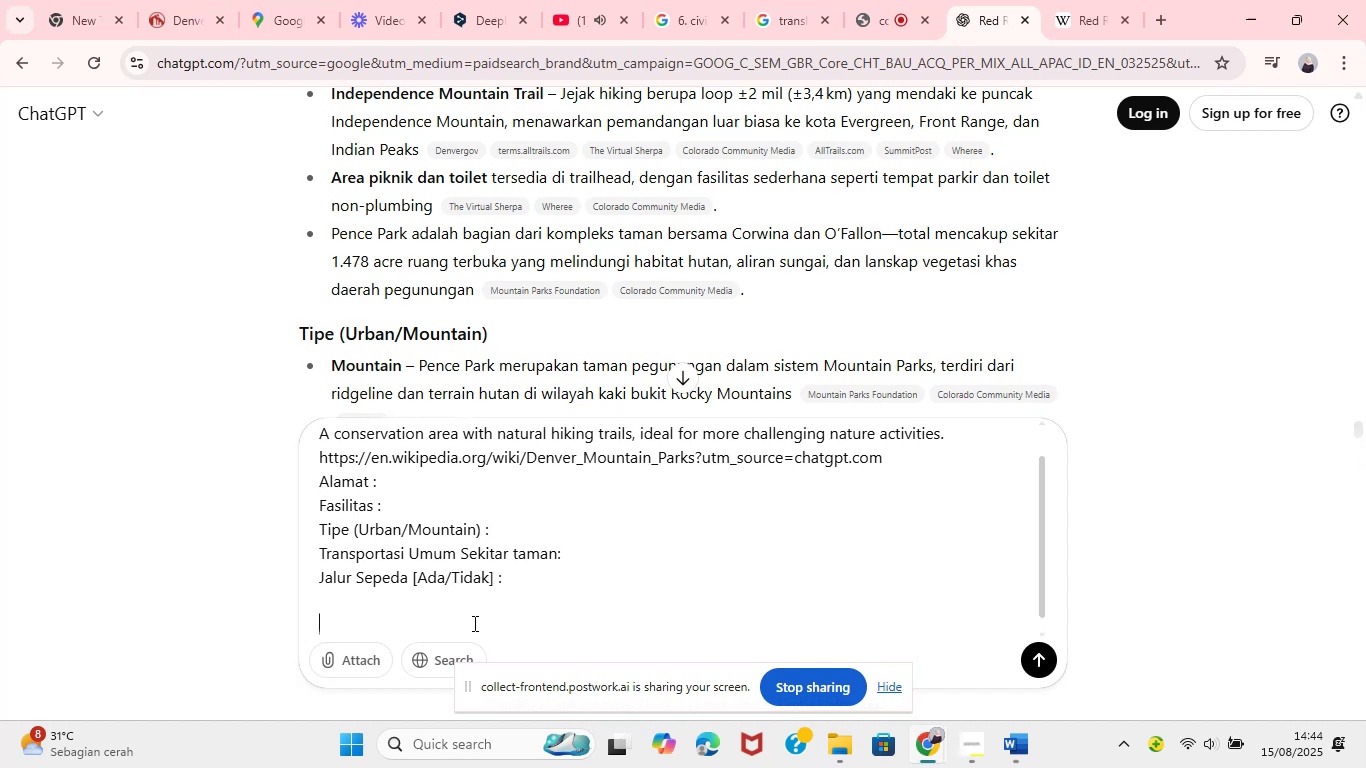 
key(Control+V)
 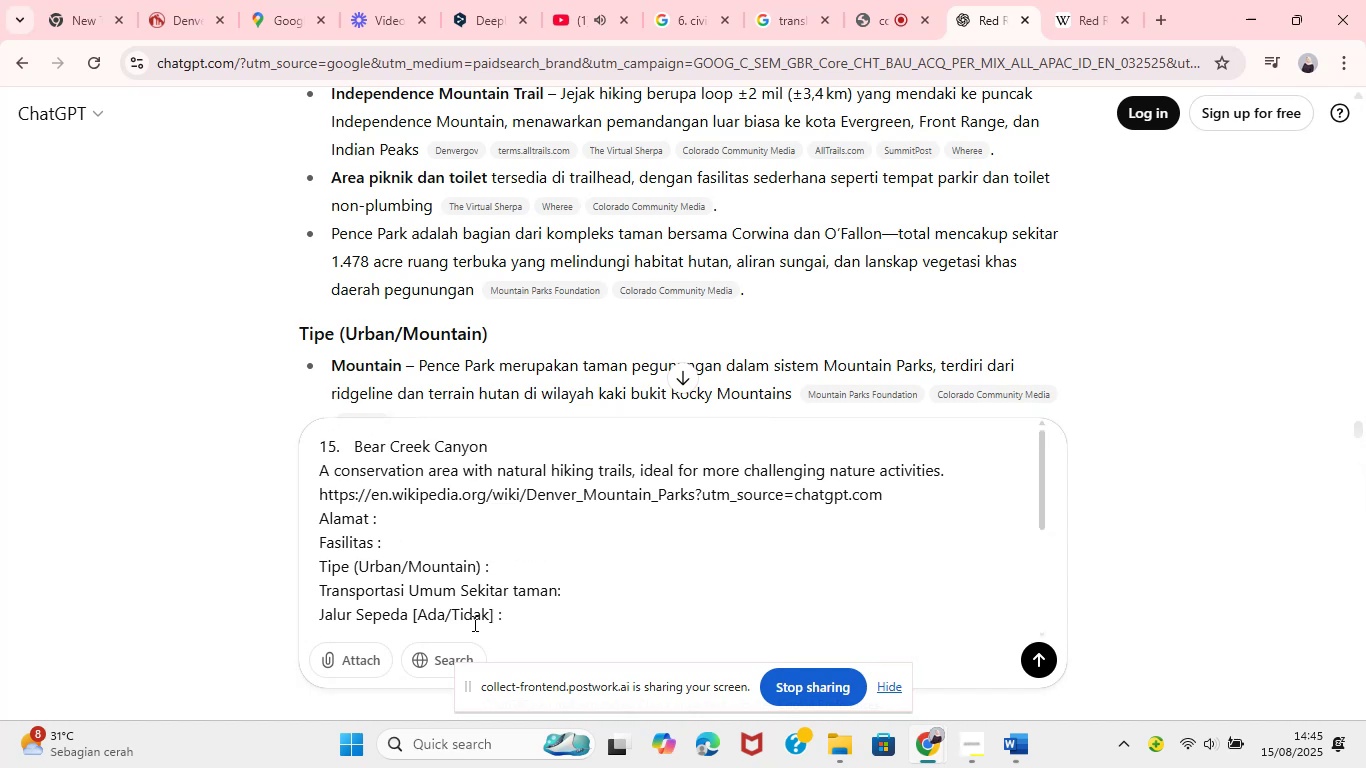 
key(Control+Z)
 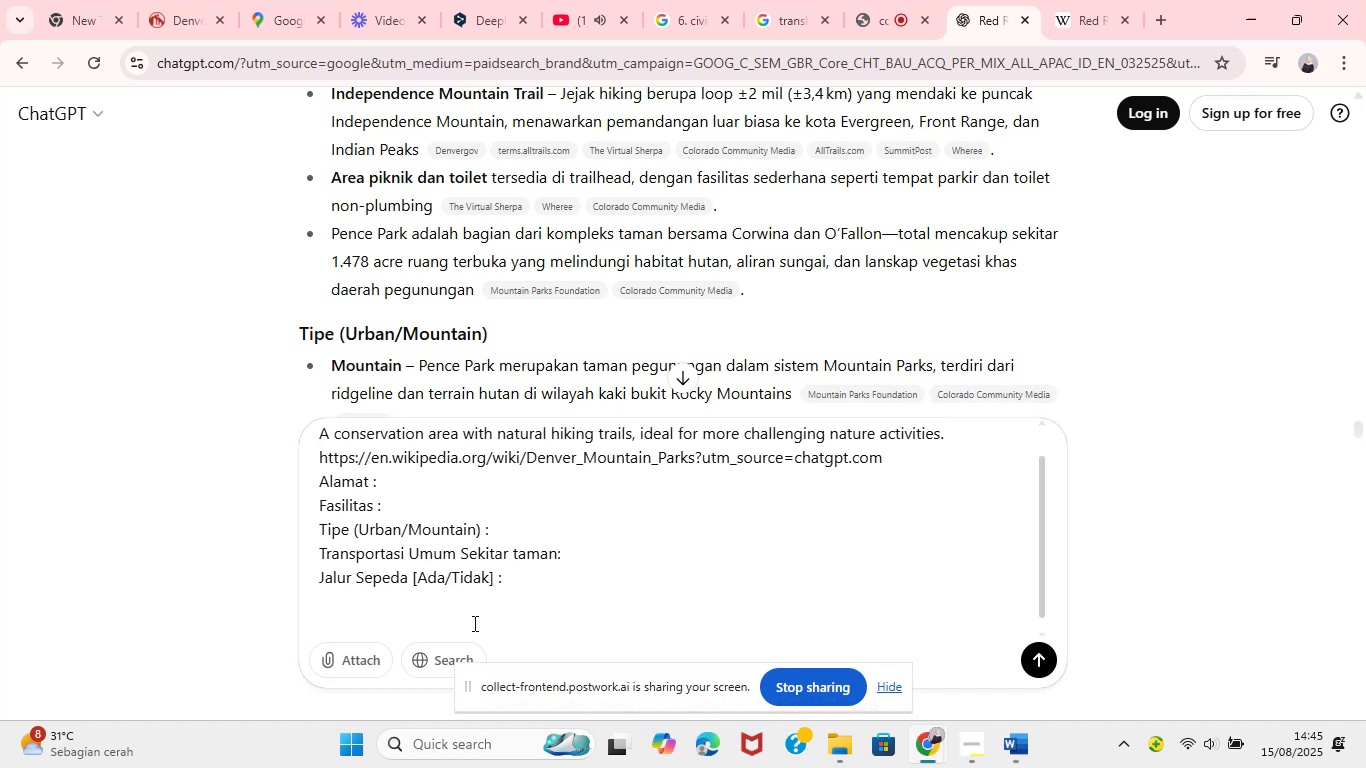 
type(carikan itu)
 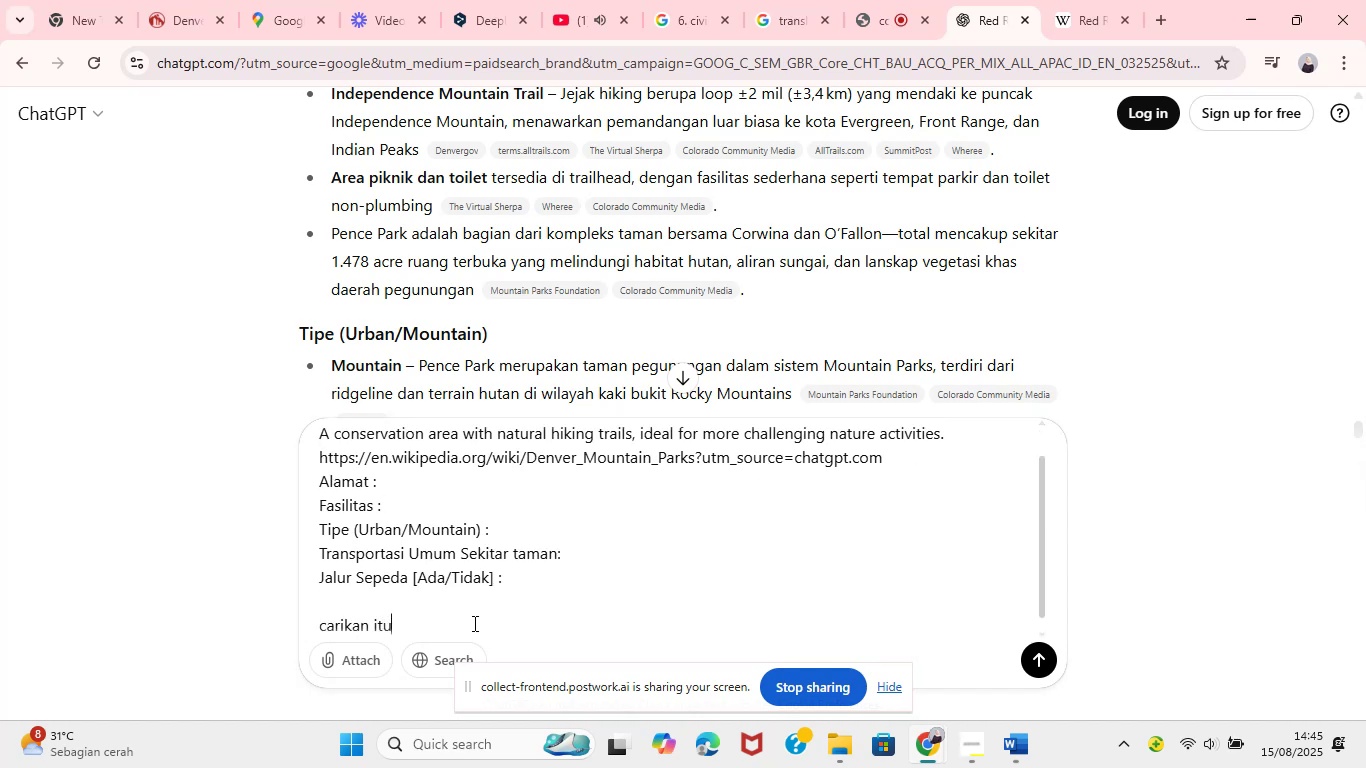 
key(Enter)
 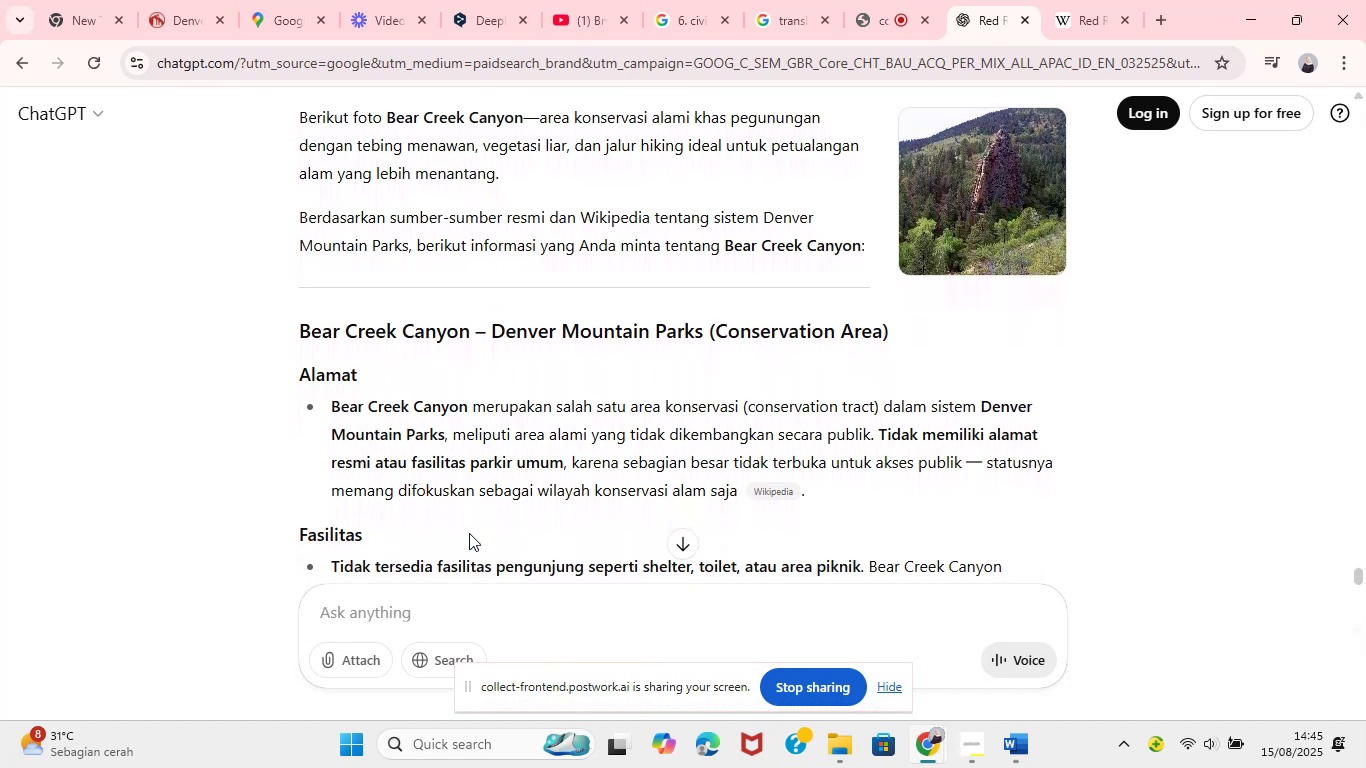 
wait(31.15)
 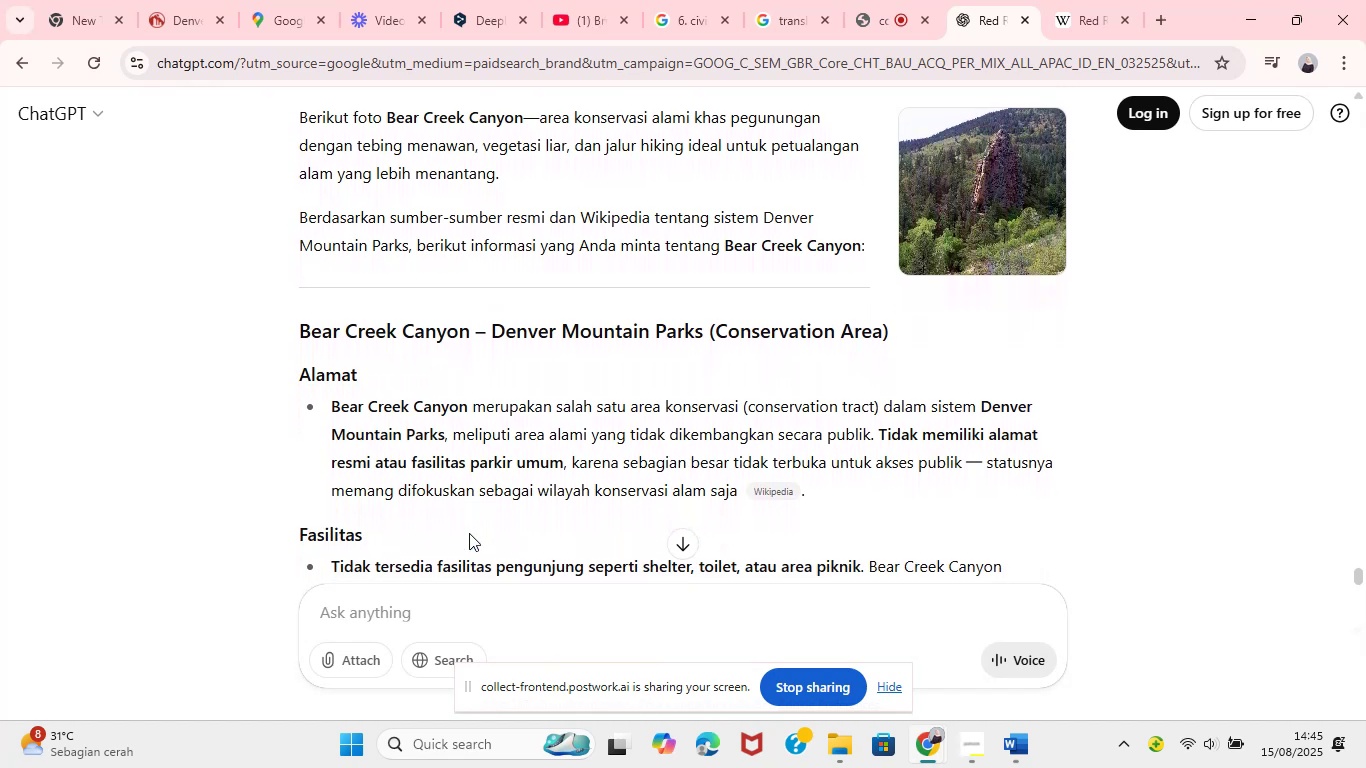 
left_click([1006, 763])
 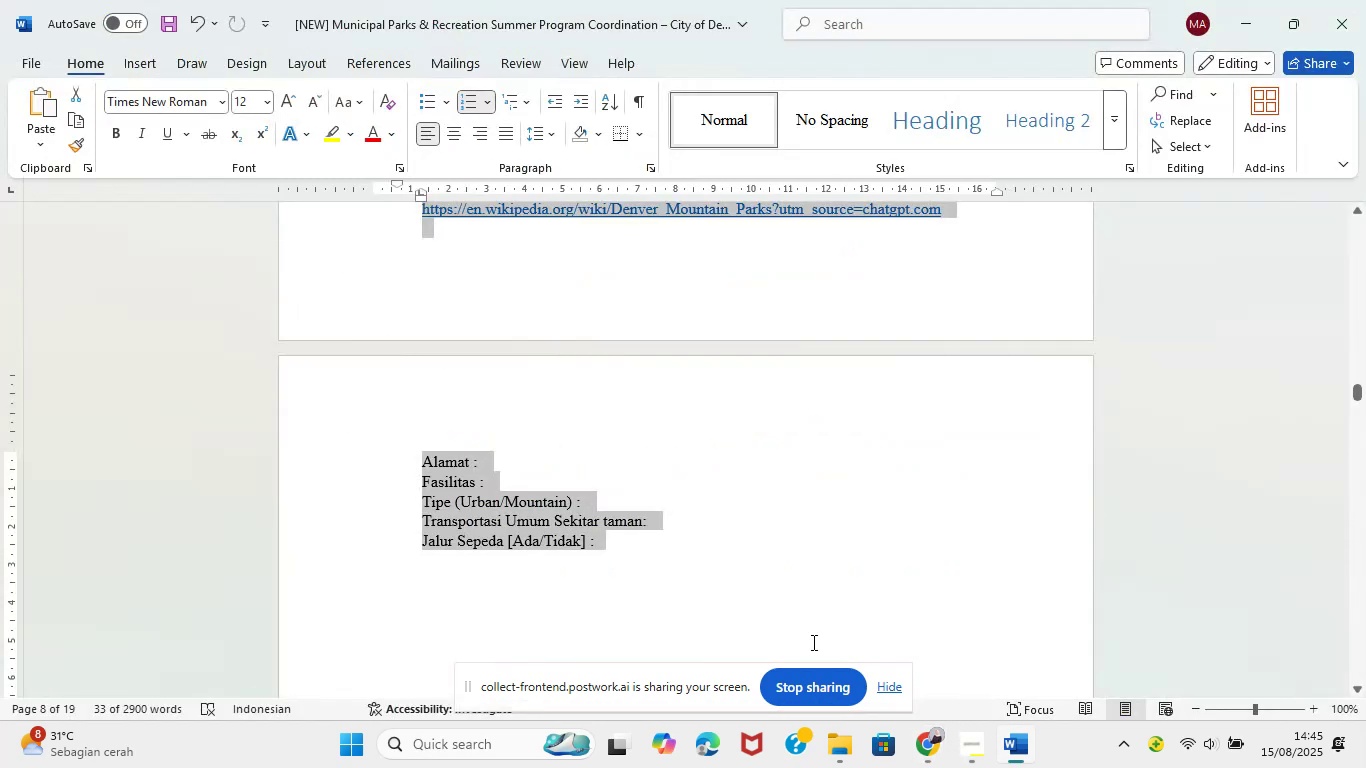 
scroll: coordinate [680, 489], scroll_direction: up, amount: 1.0
 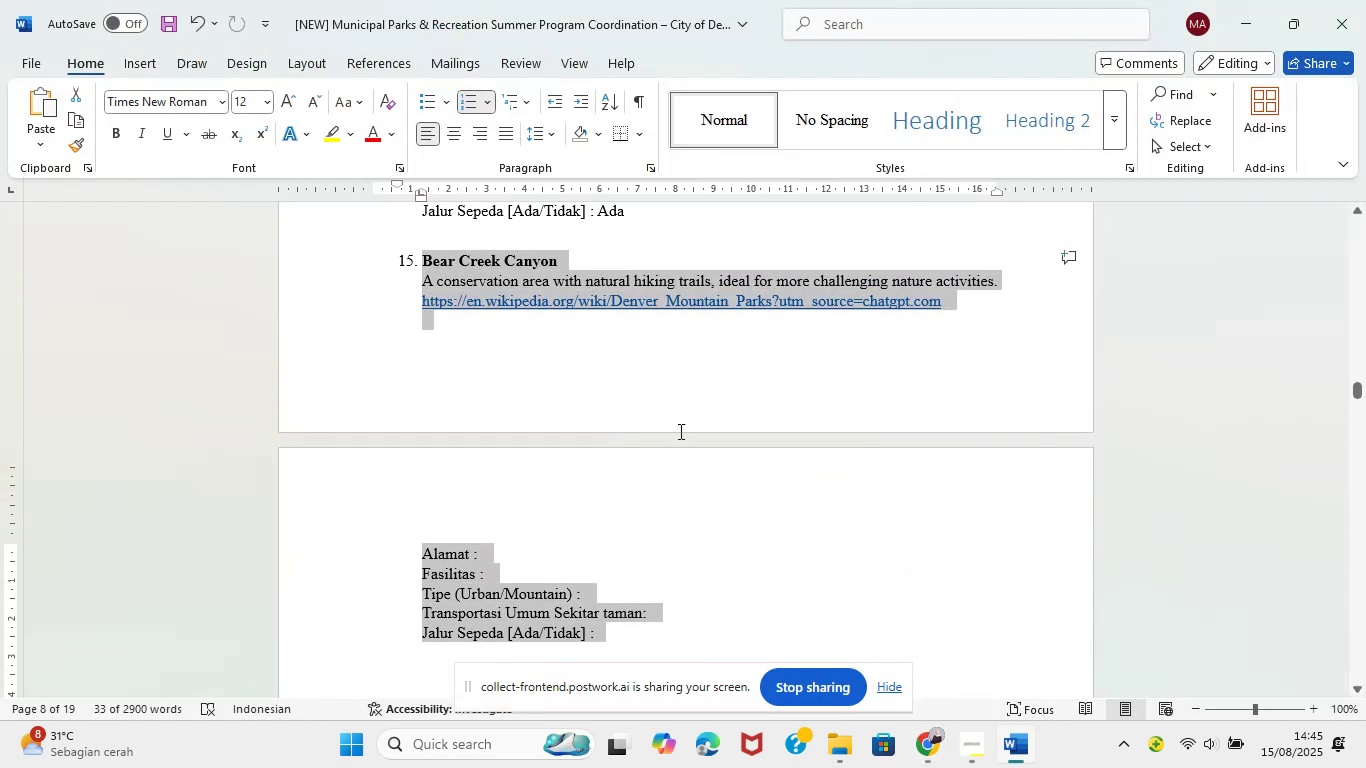 
left_click([685, 398])
 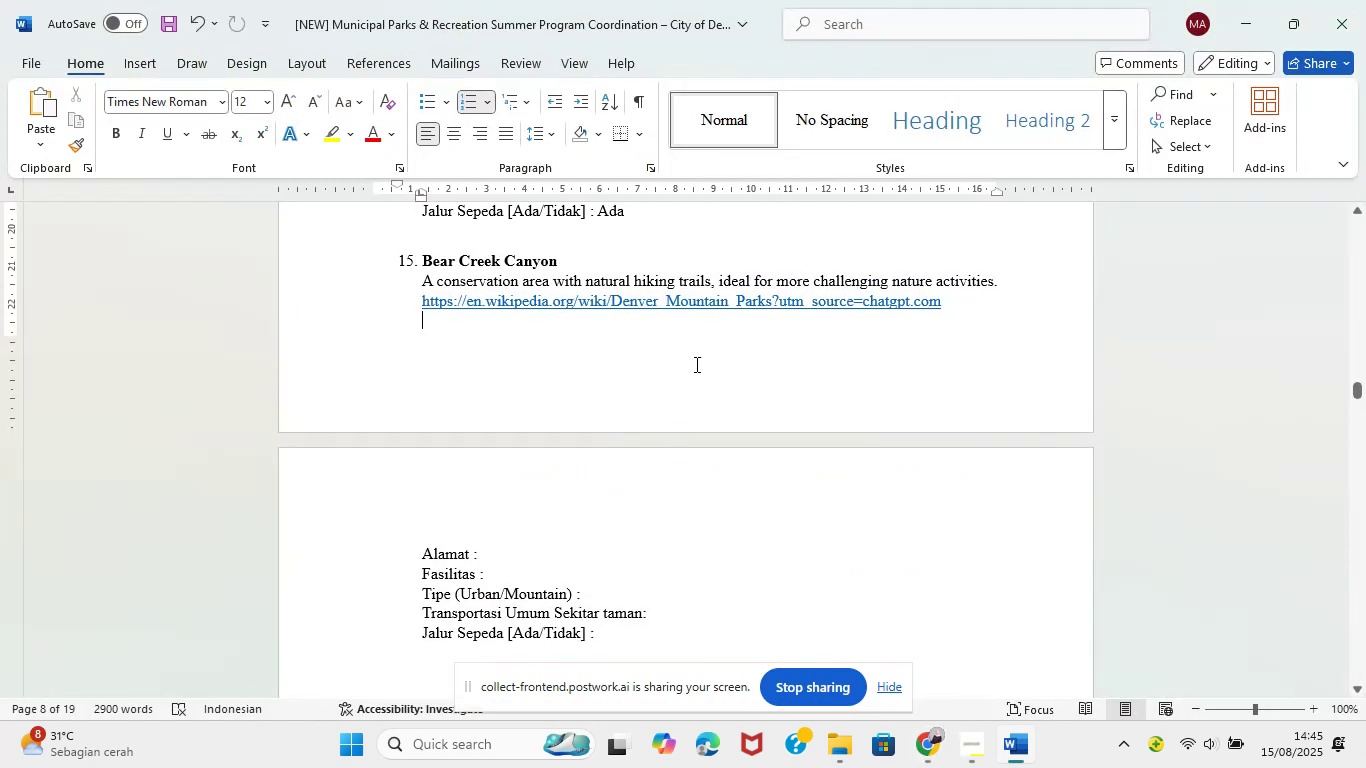 
hold_key(key=ControlLeft, duration=1.02)
left_click([717, 306])
 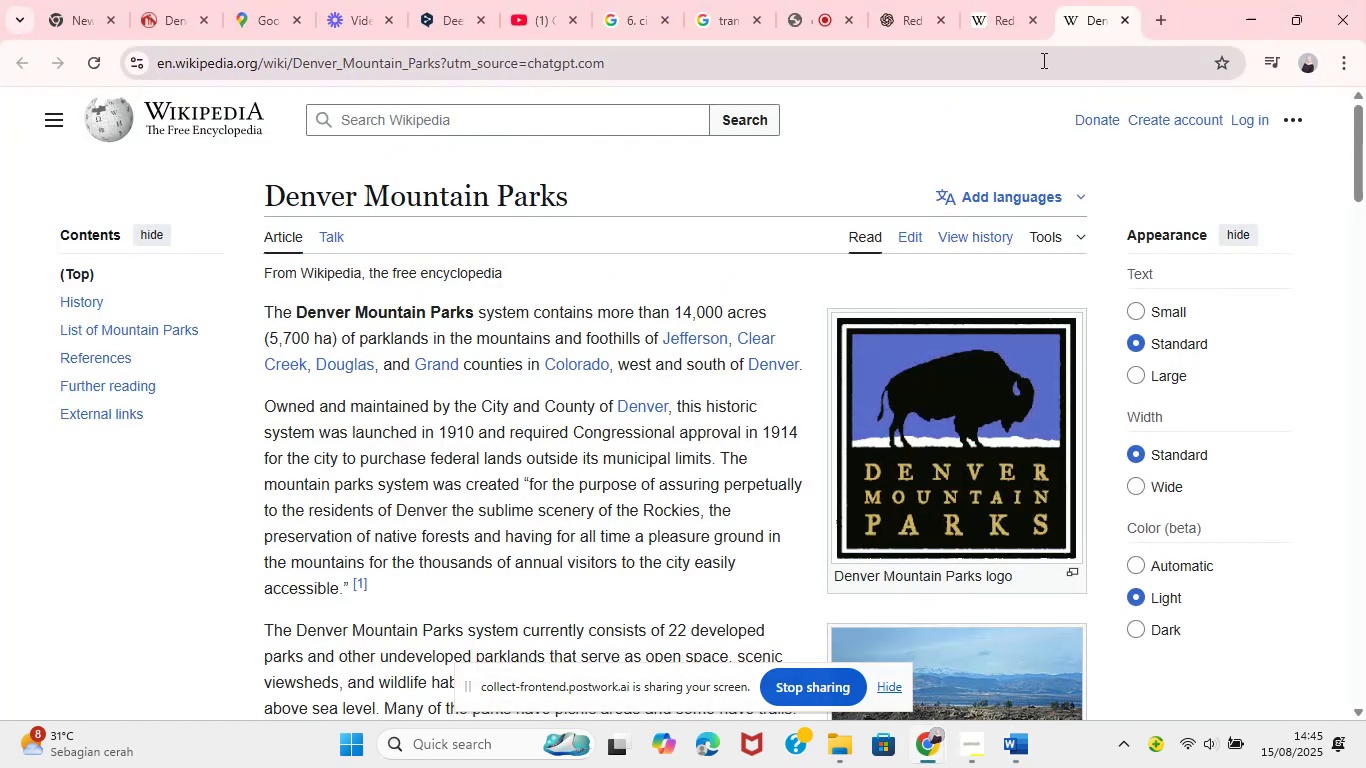 
wait(7.85)
 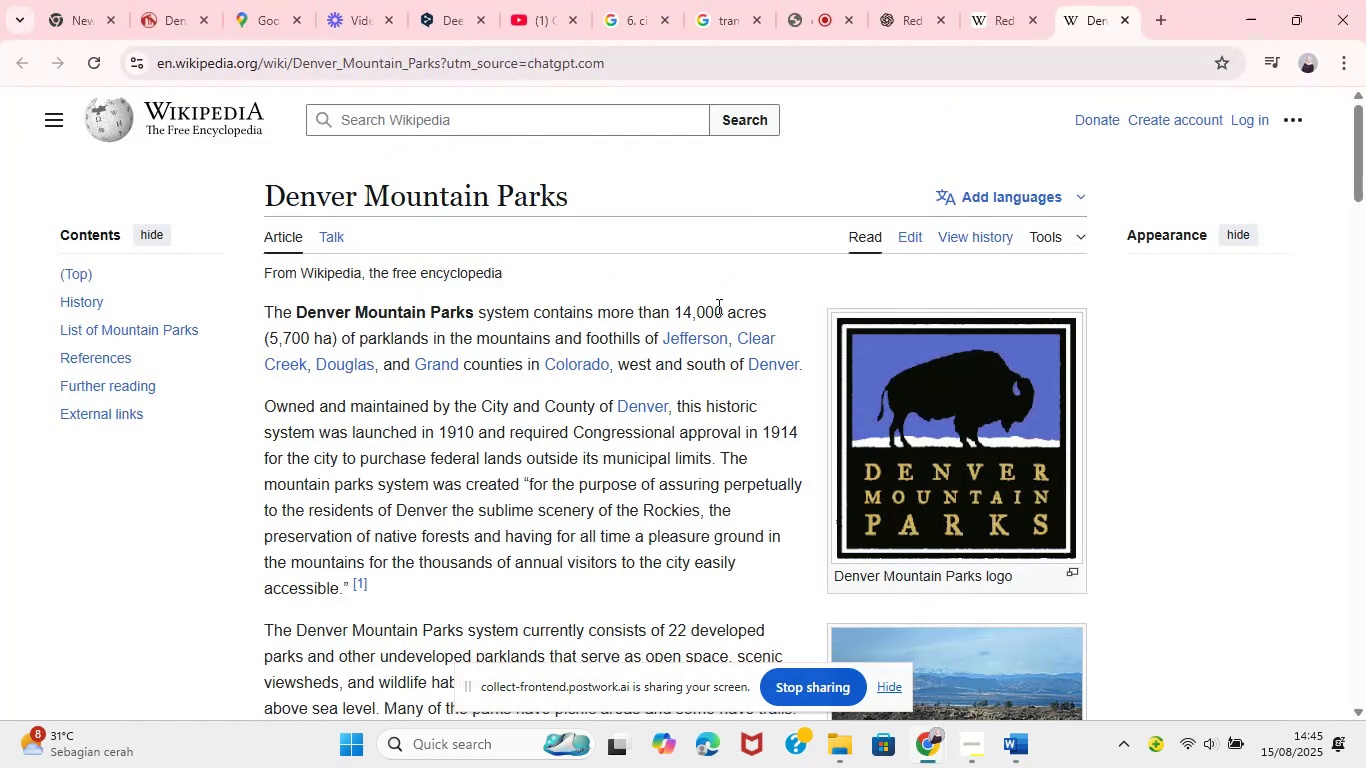 
left_click([1028, 22])
 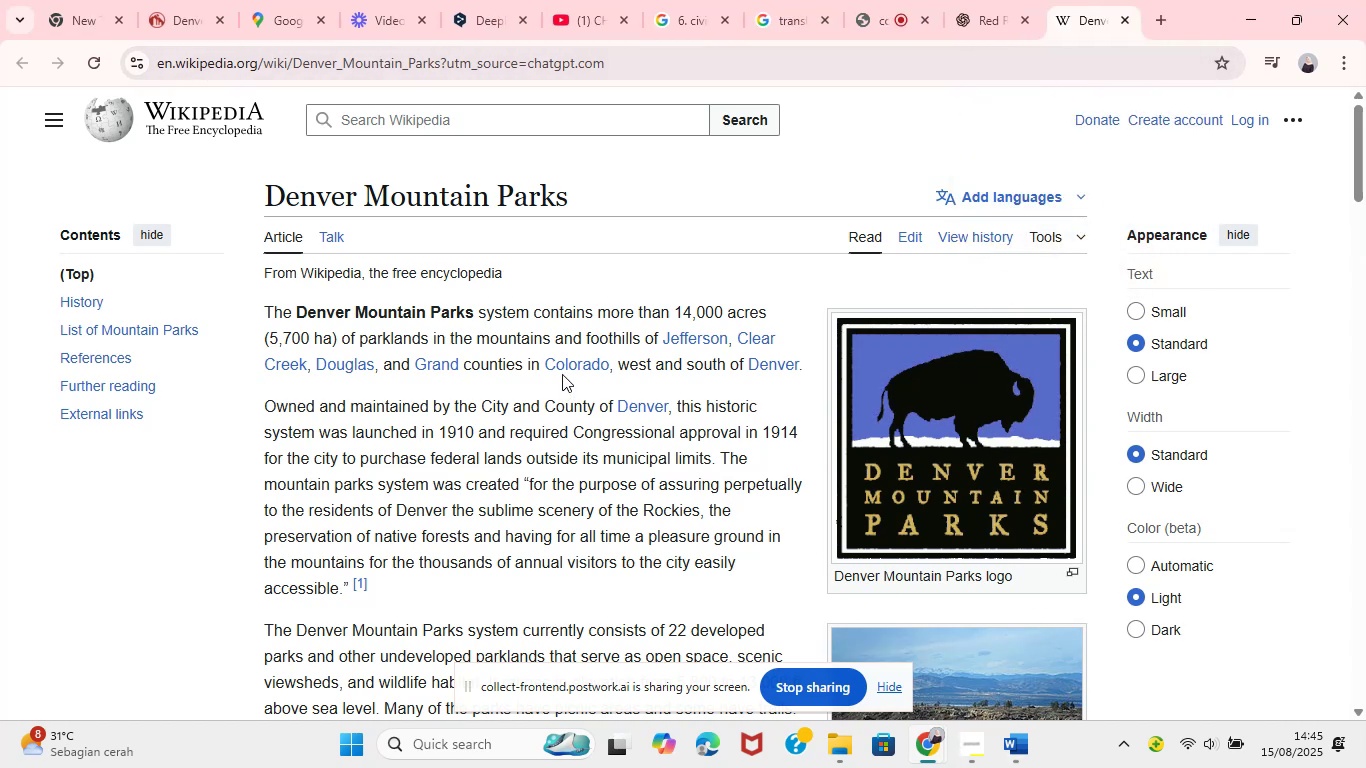 
wait(5.52)
 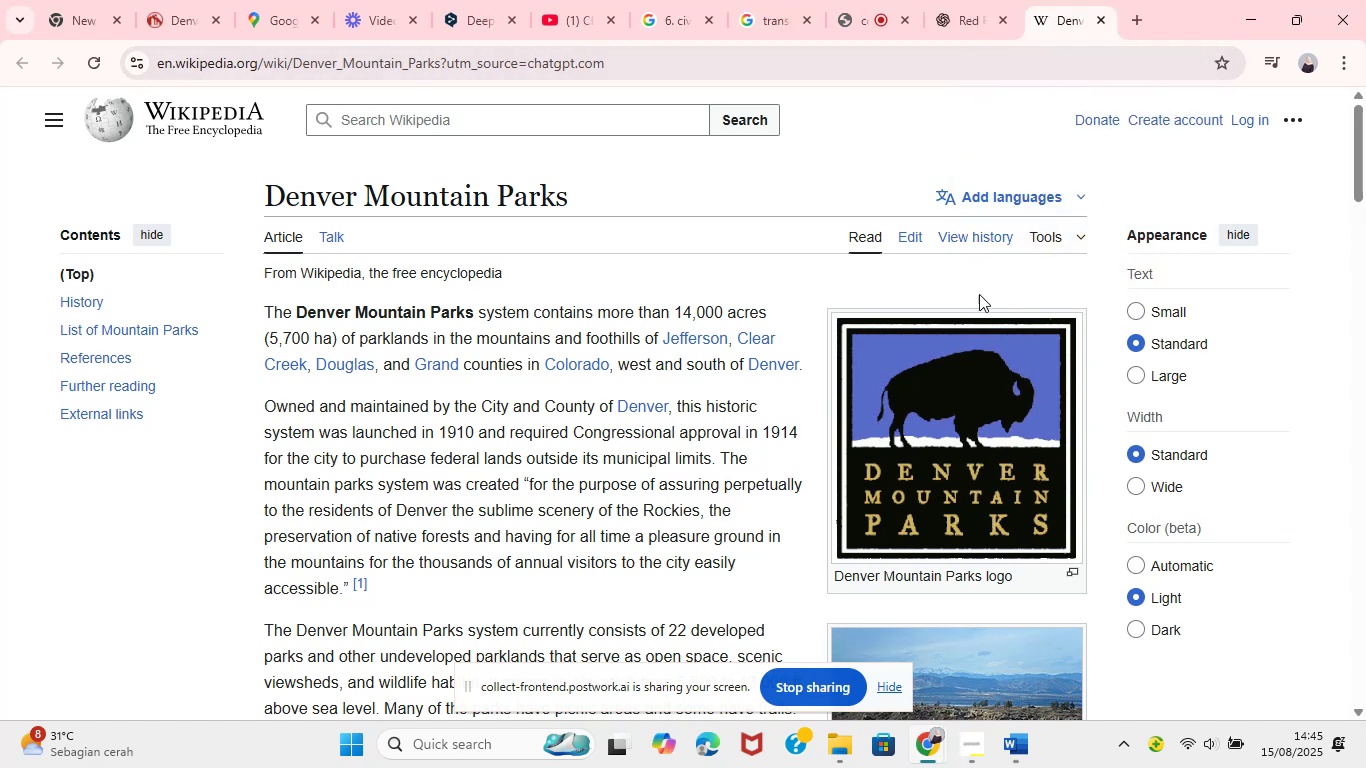 
mouse_move([976, 651])
 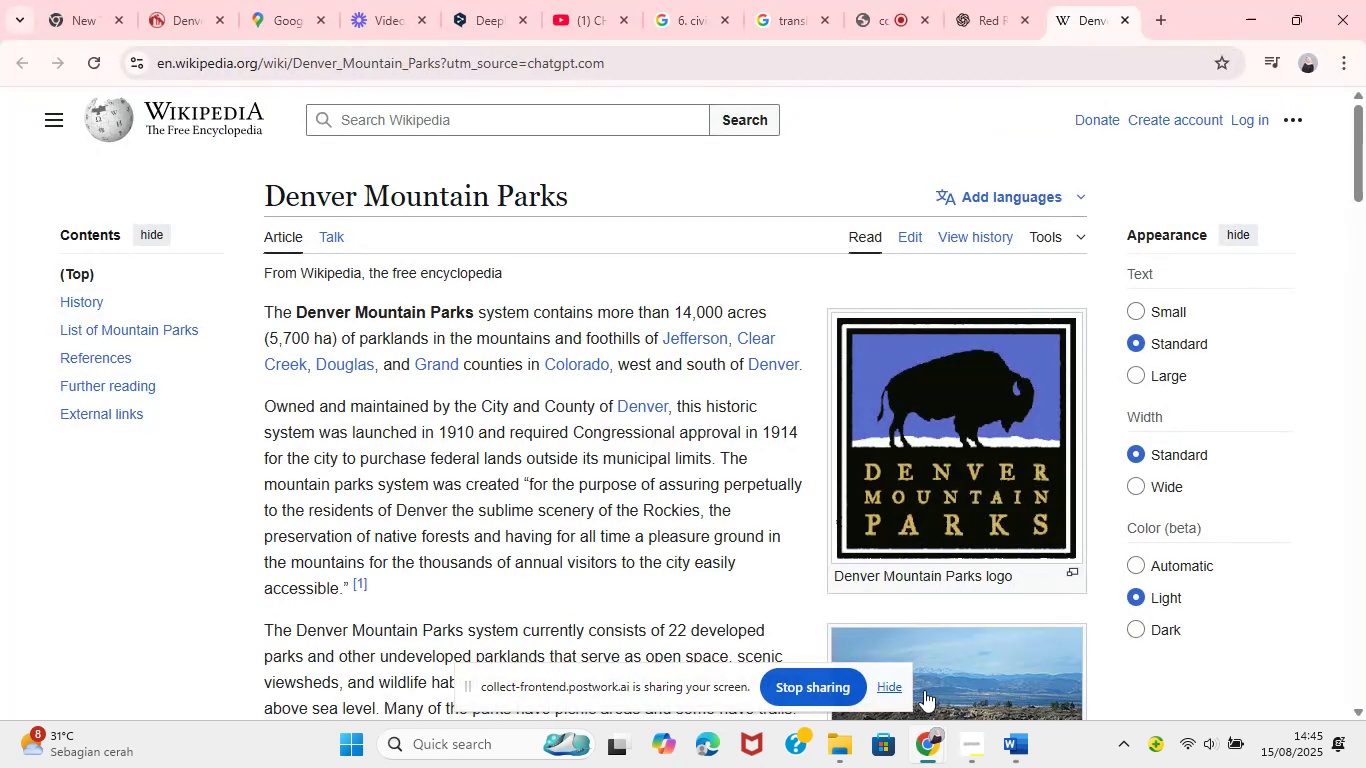 
left_click([1013, 740])
 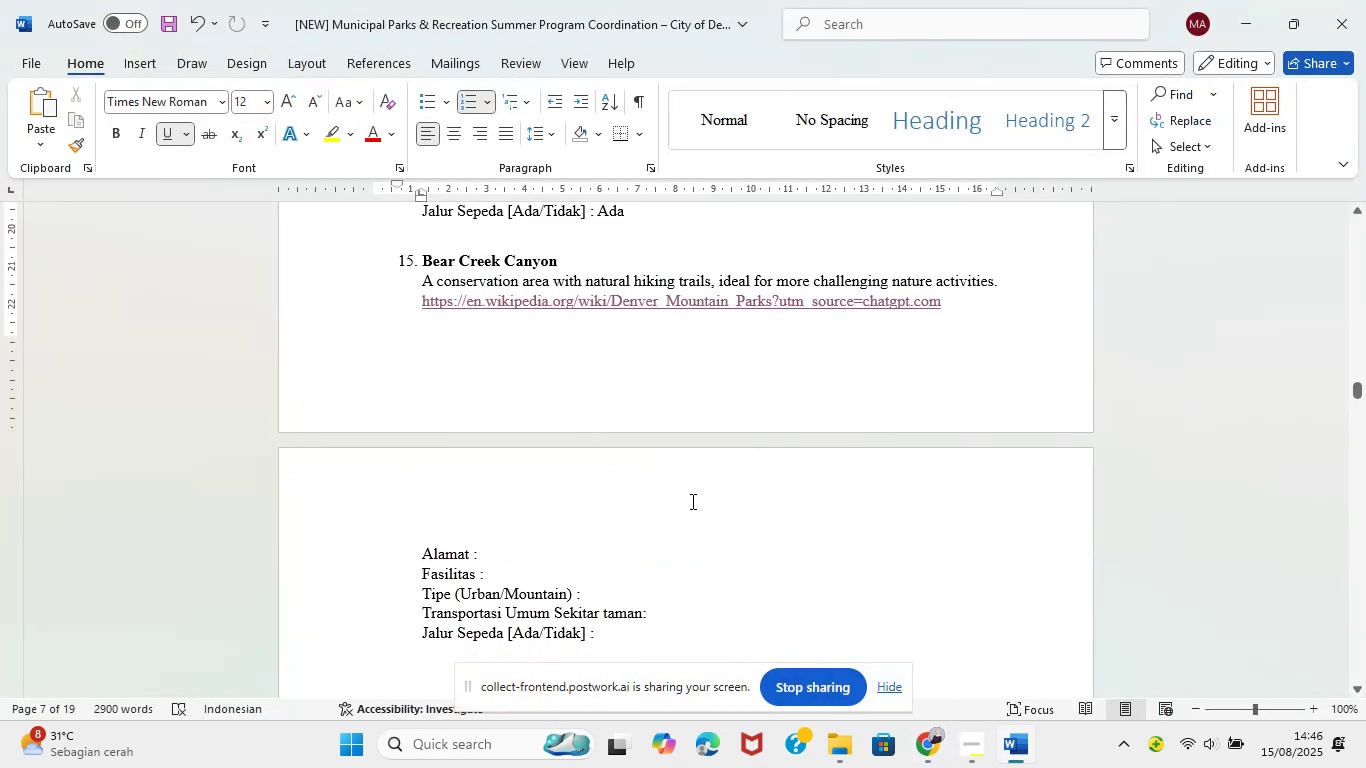 
scroll: coordinate [712, 480], scroll_direction: down, amount: 3.0
 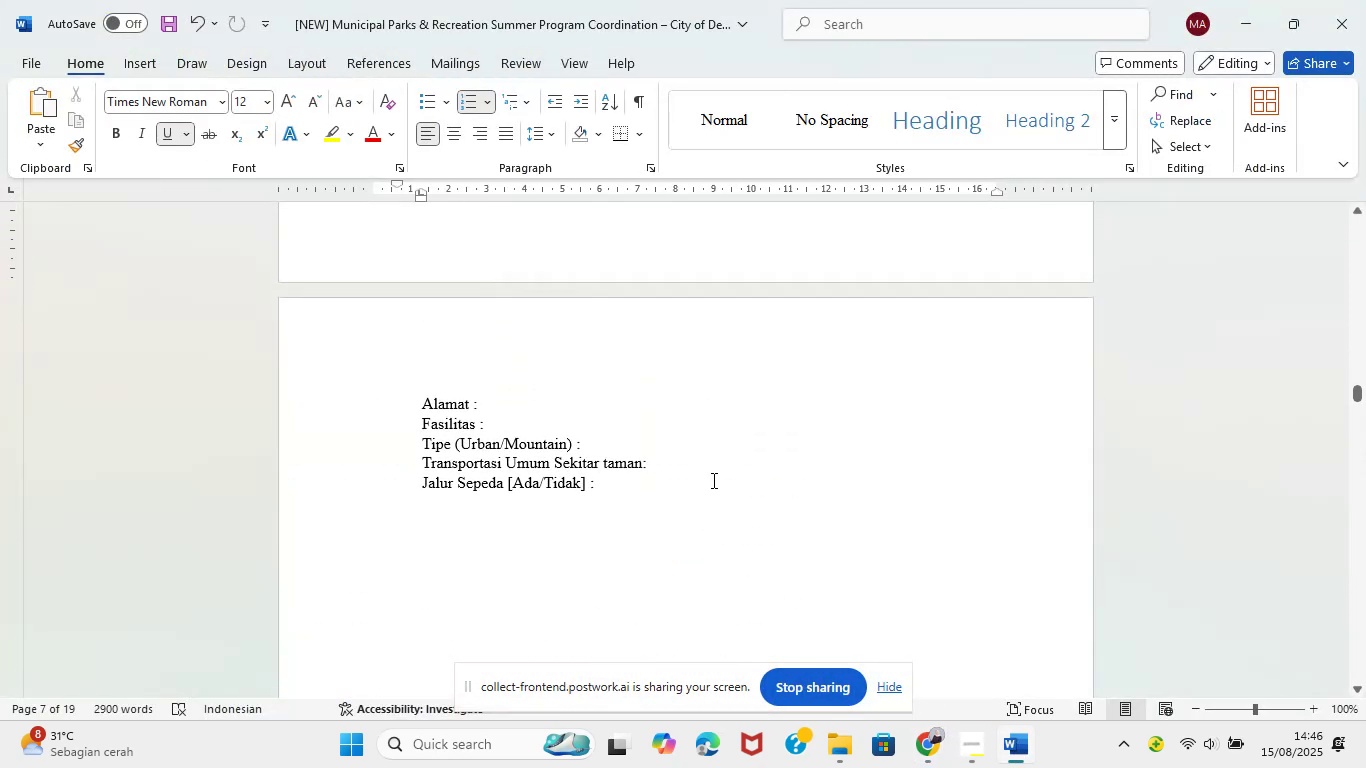 
key(MediaTrackNext)
 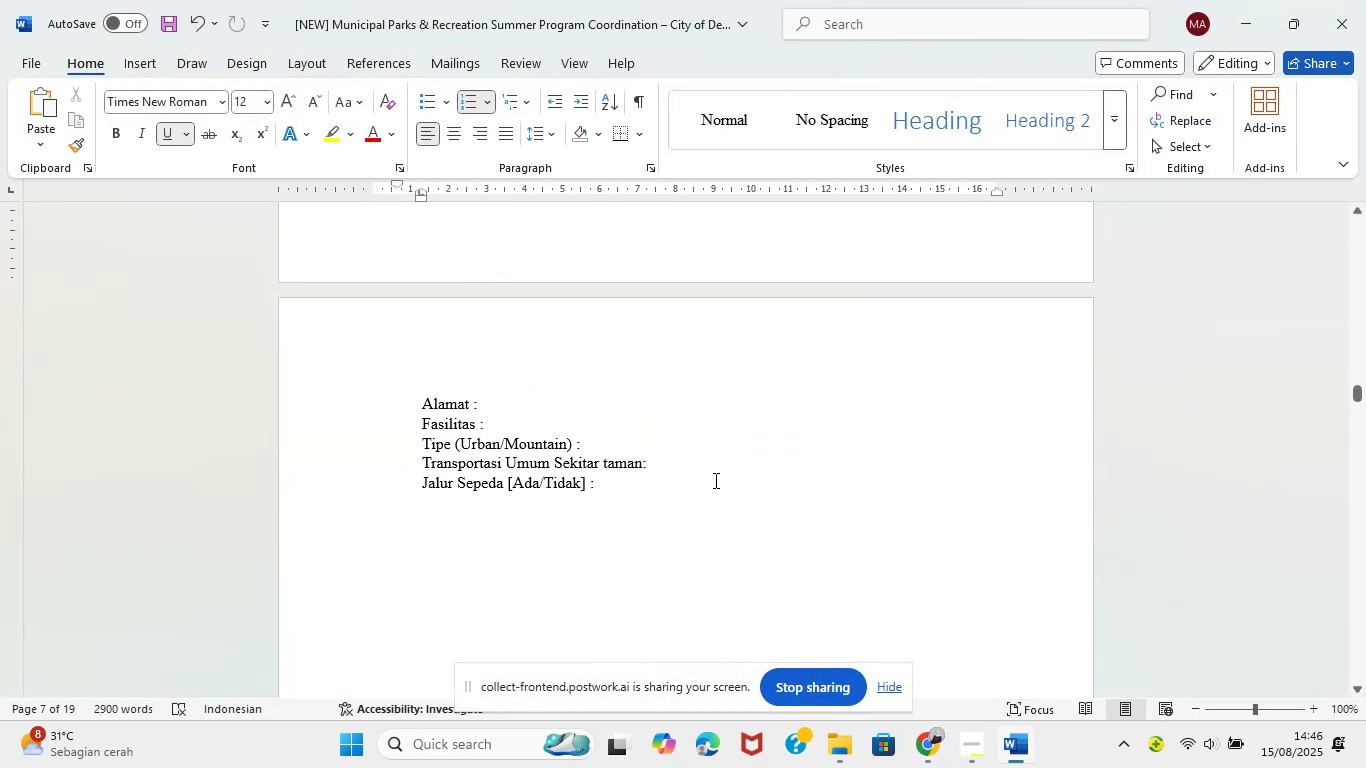 
scroll: coordinate [716, 479], scroll_direction: up, amount: 3.0
 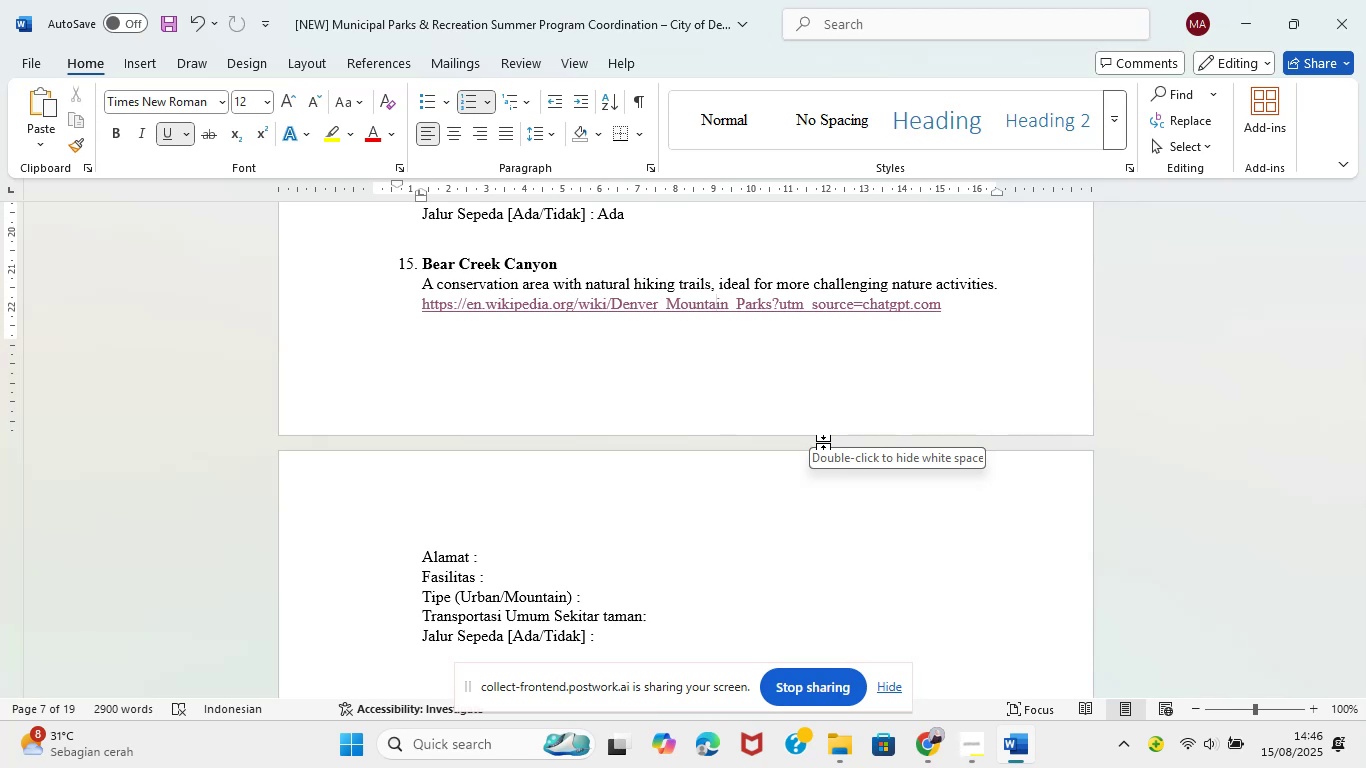 
wait(24.13)
 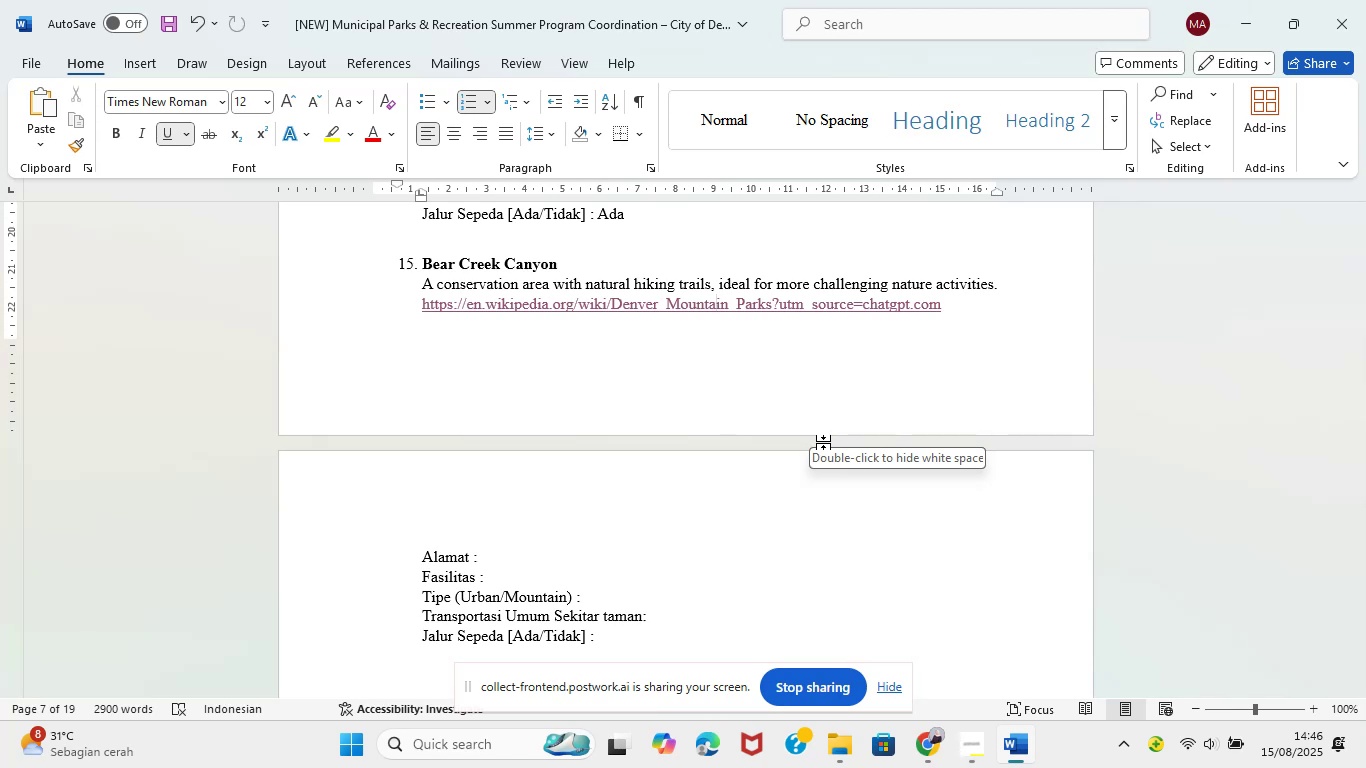 
left_click([928, 752])
 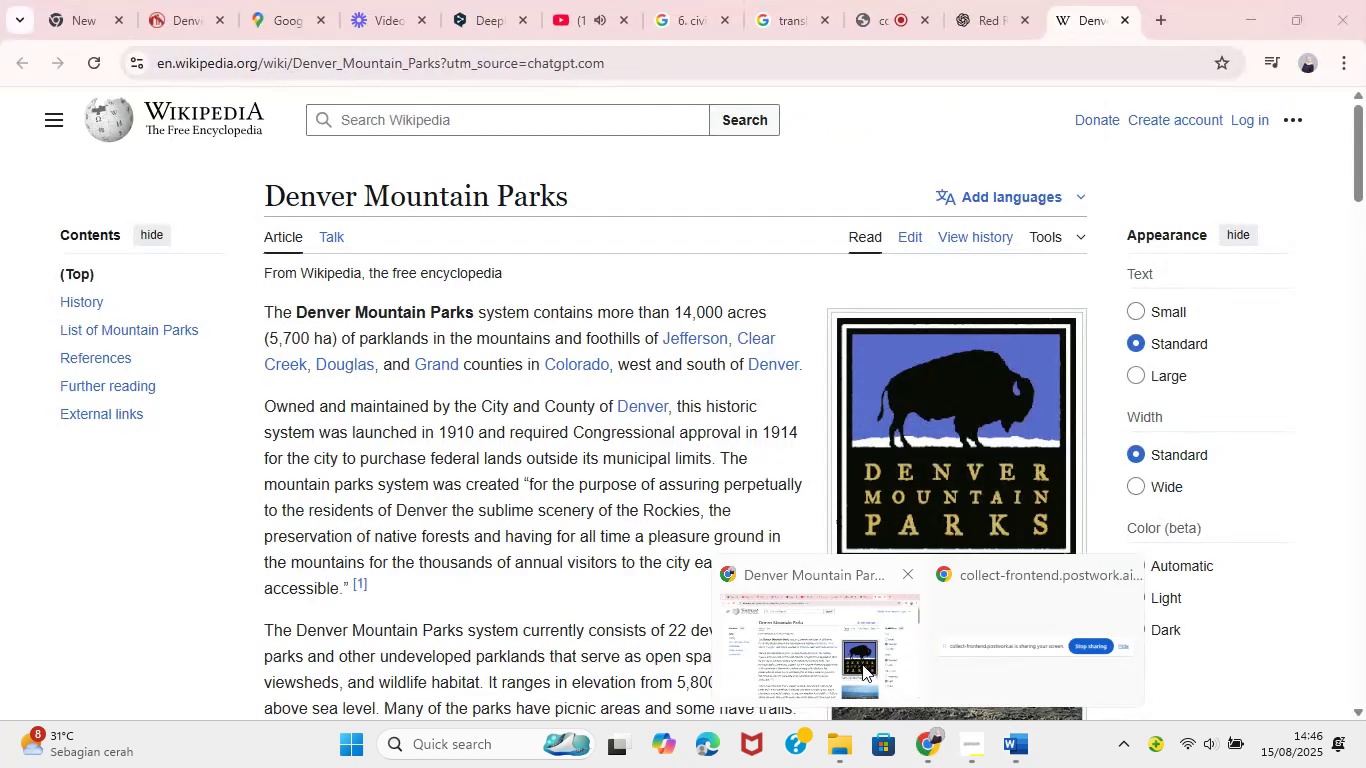 
left_click([807, 646])
 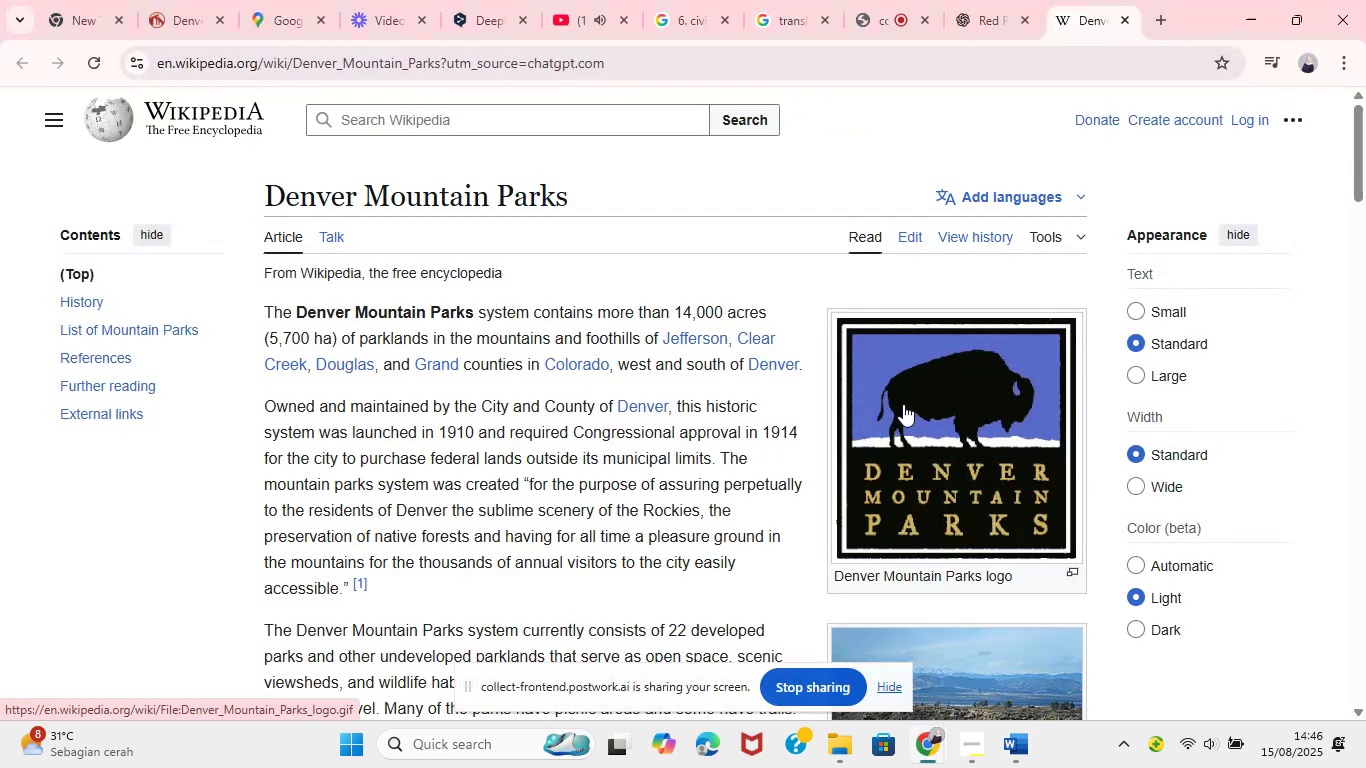 
scroll: coordinate [977, 391], scroll_direction: down, amount: 26.0
 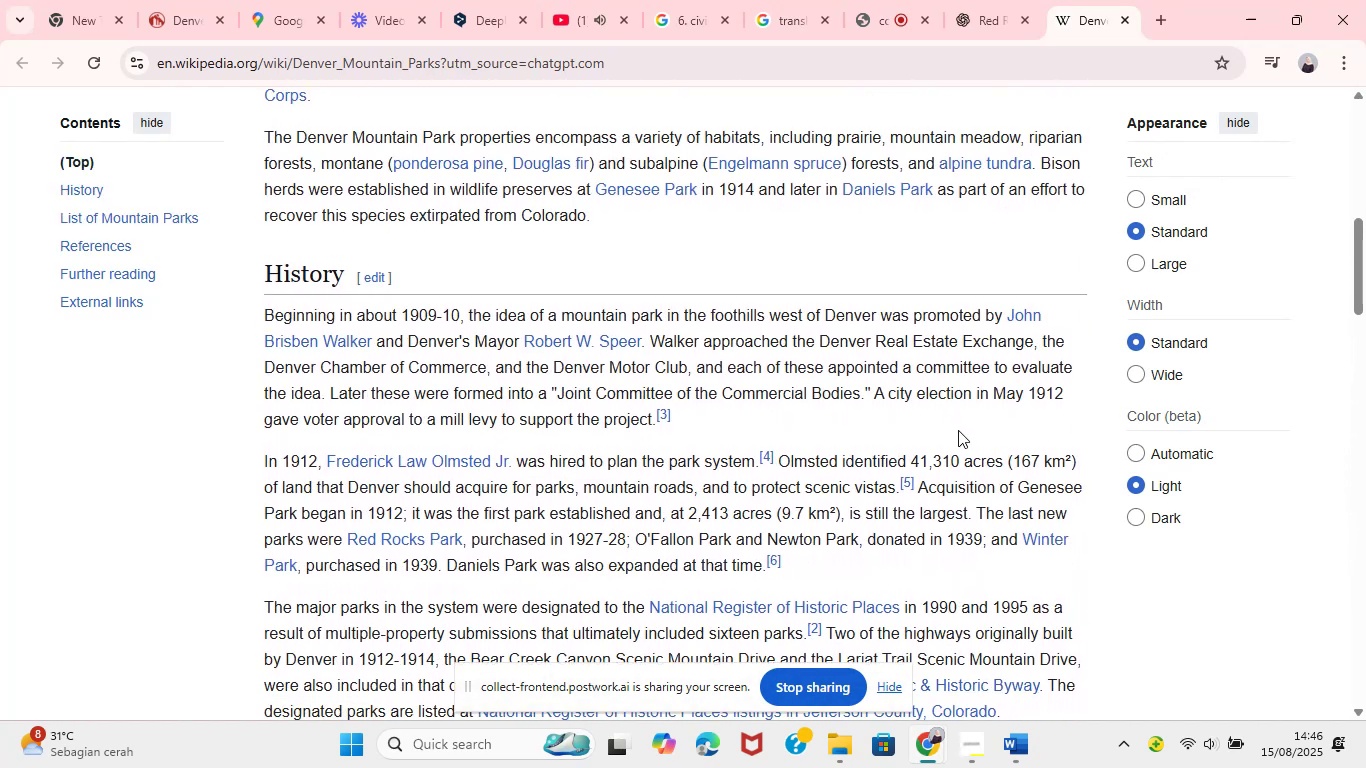 
wait(9.79)
 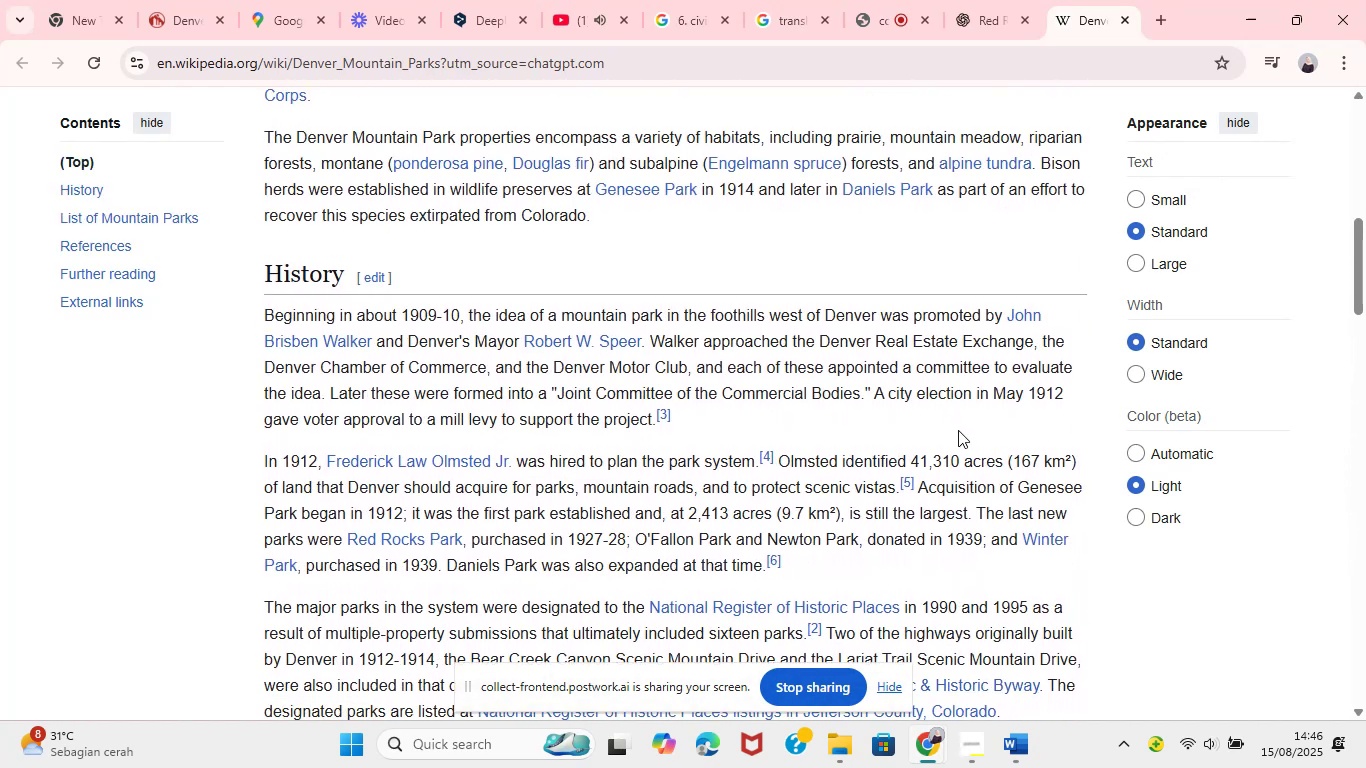 
left_click([993, 23])
 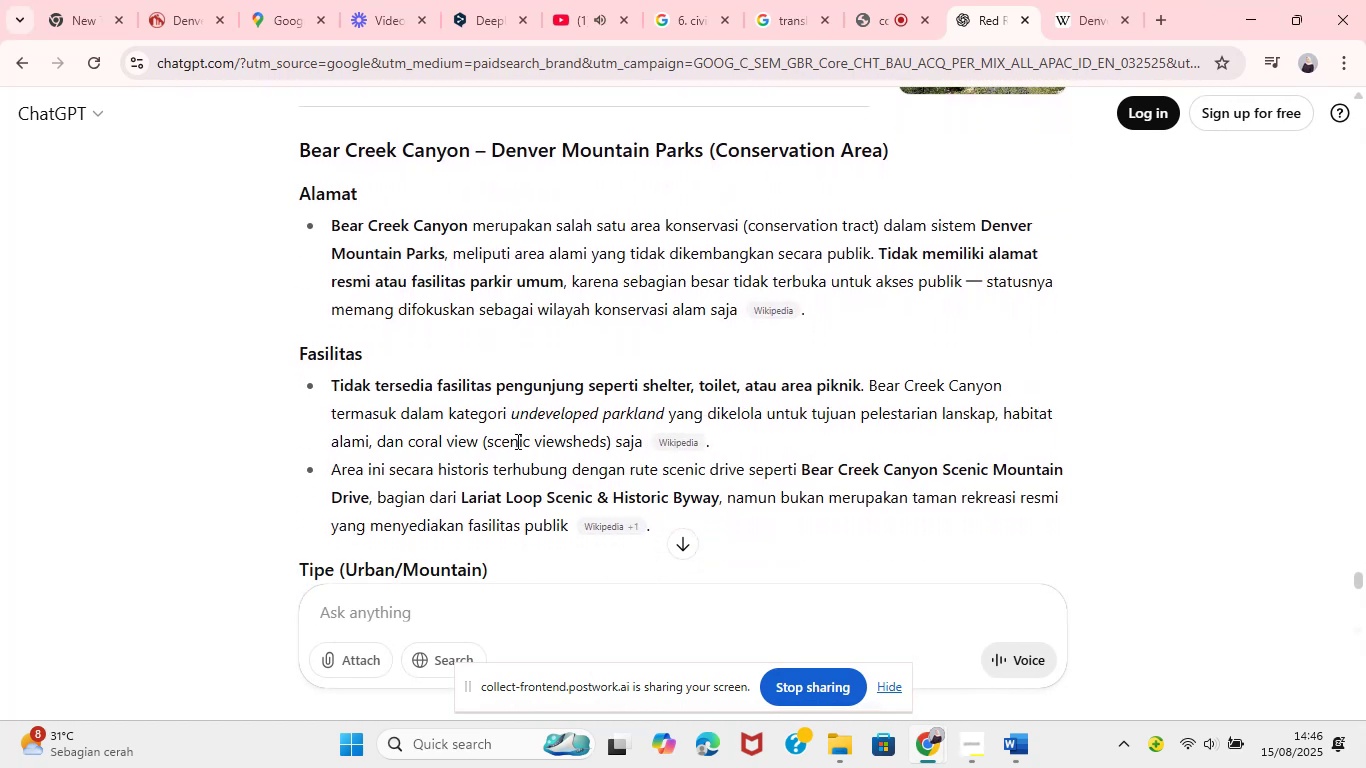 
wait(9.15)
 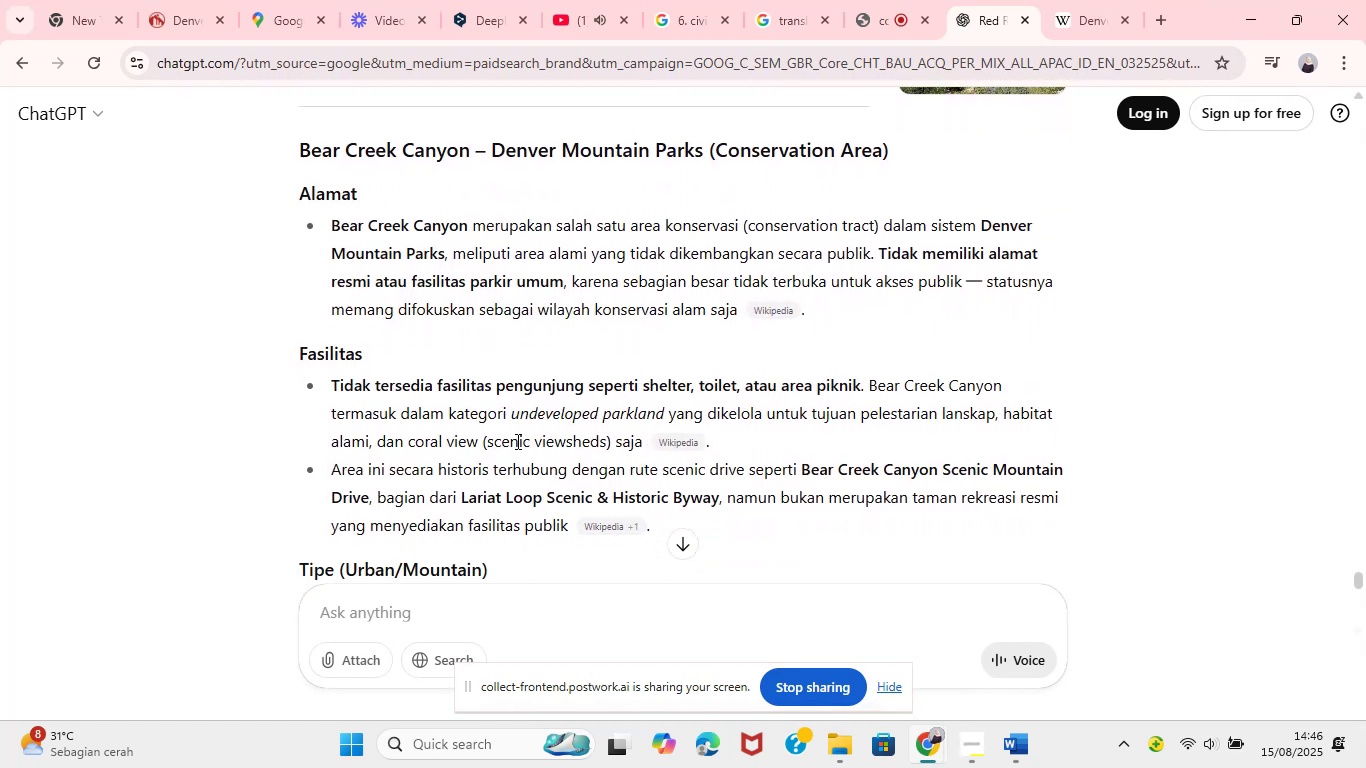 
left_click([1034, 757])
 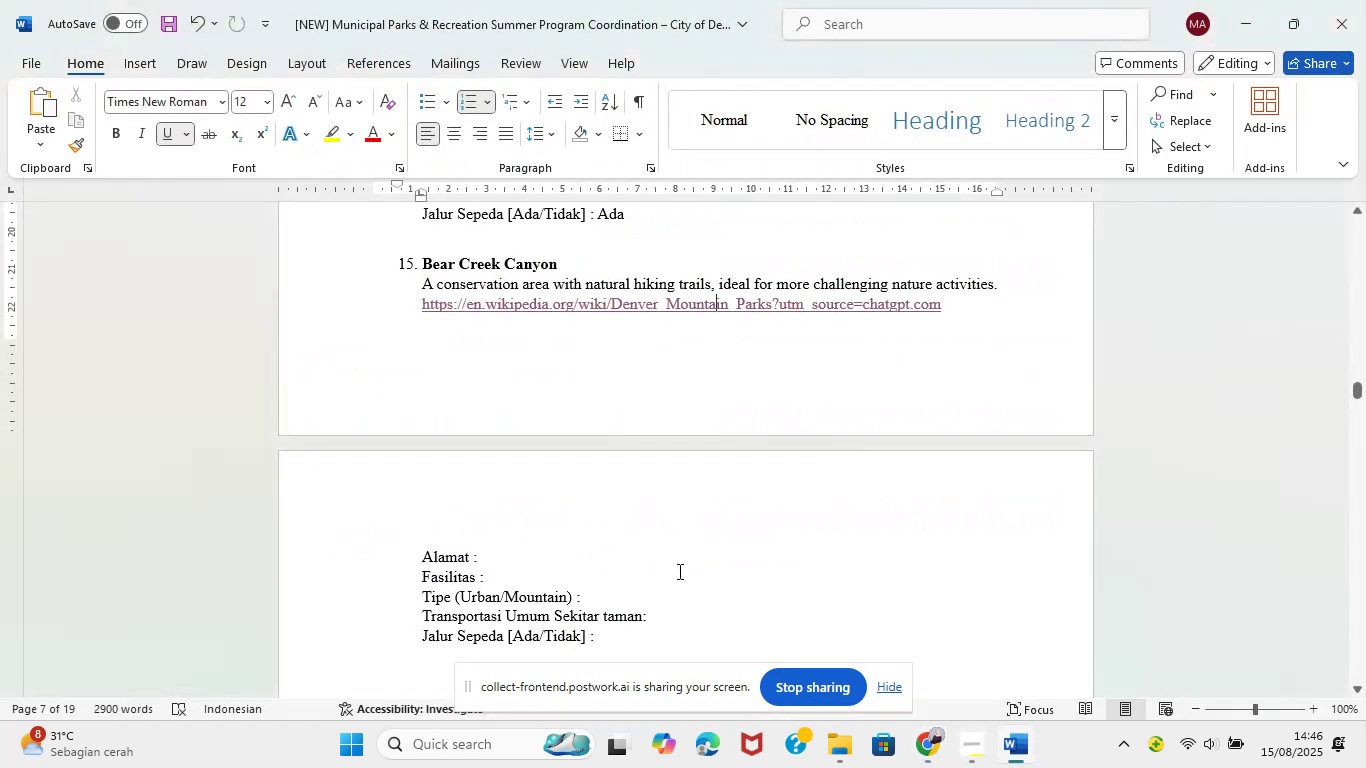 
left_click([619, 547])
 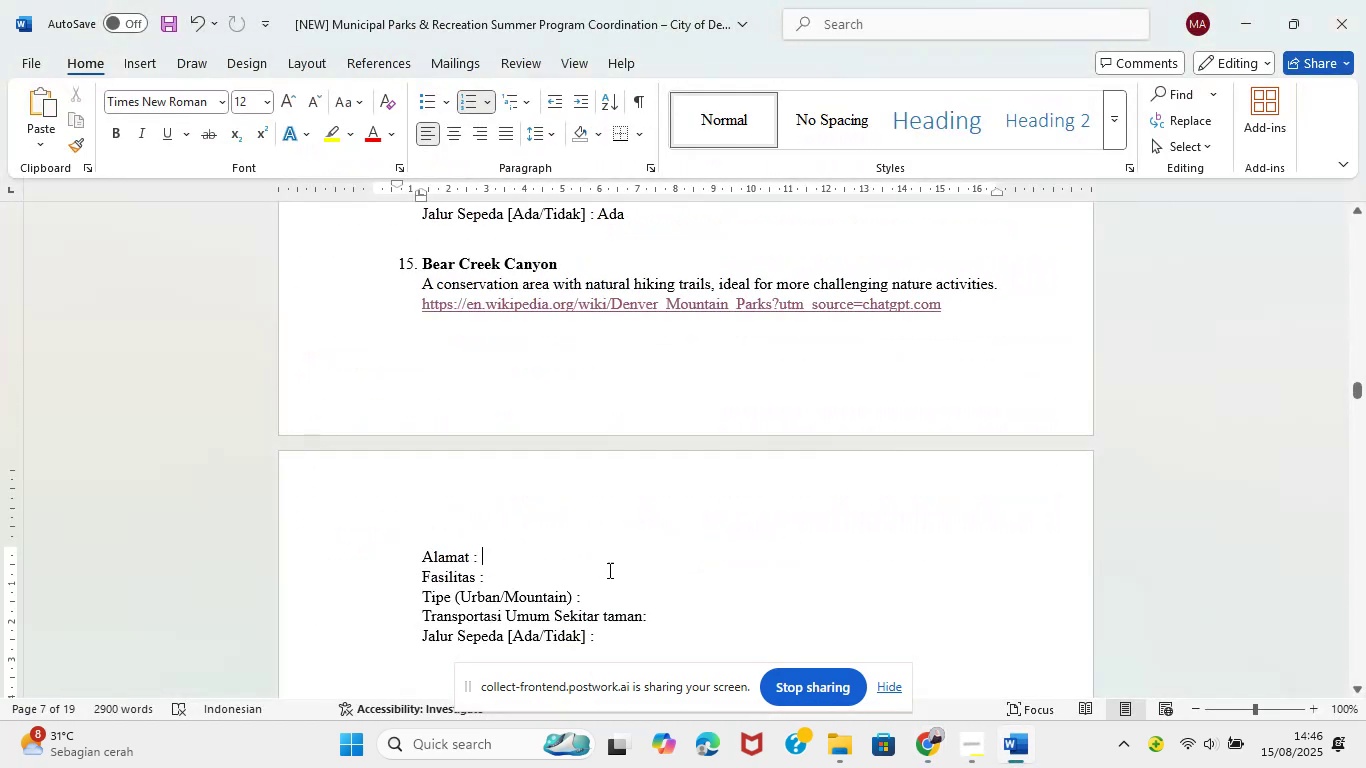 
left_click([575, 581])
 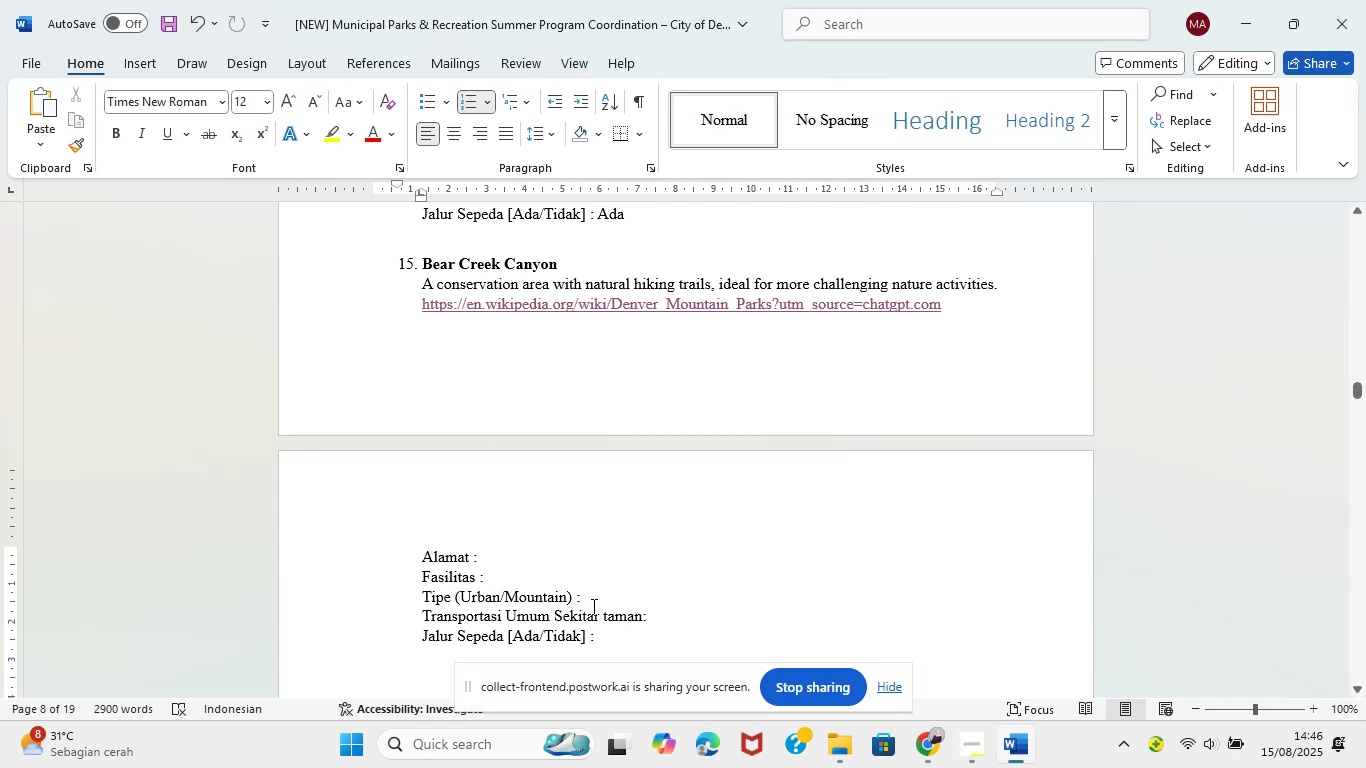 
left_click([598, 598])
 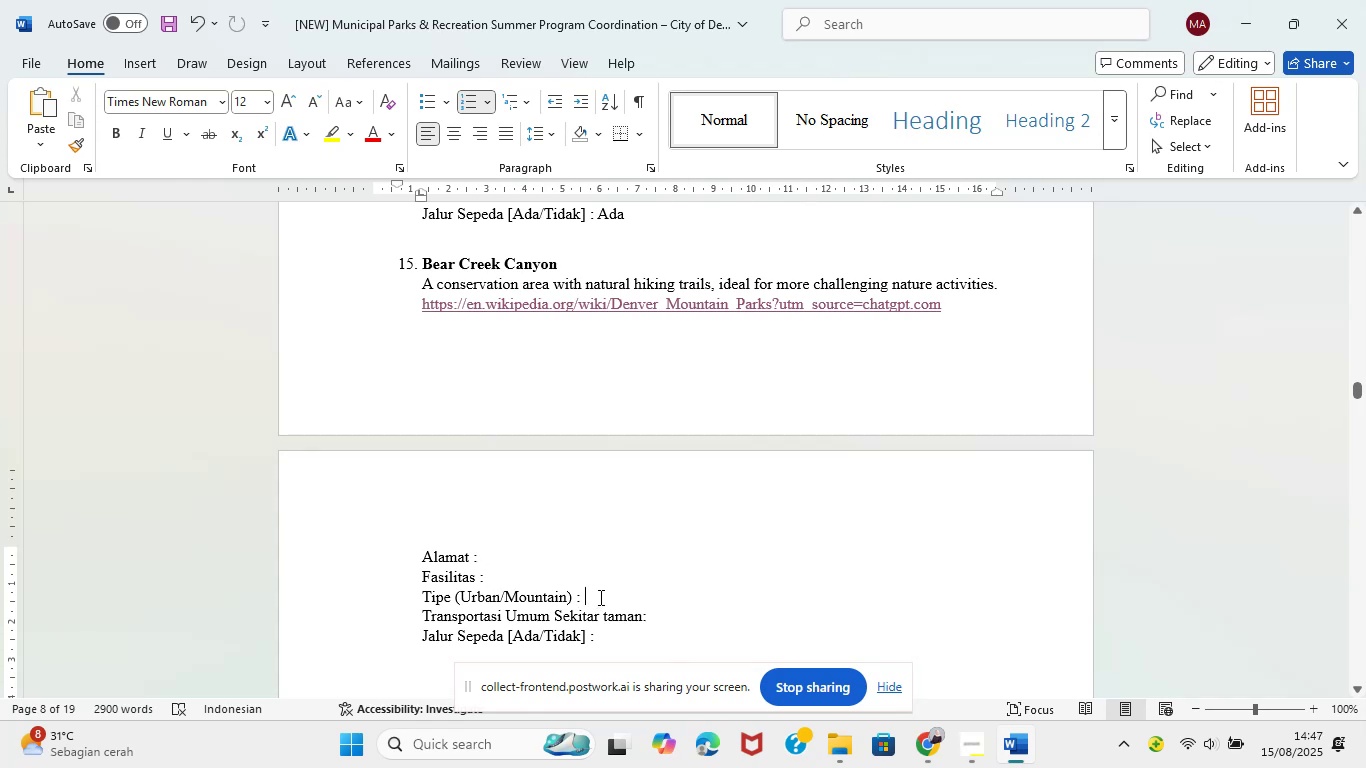 
type(Mountain)
 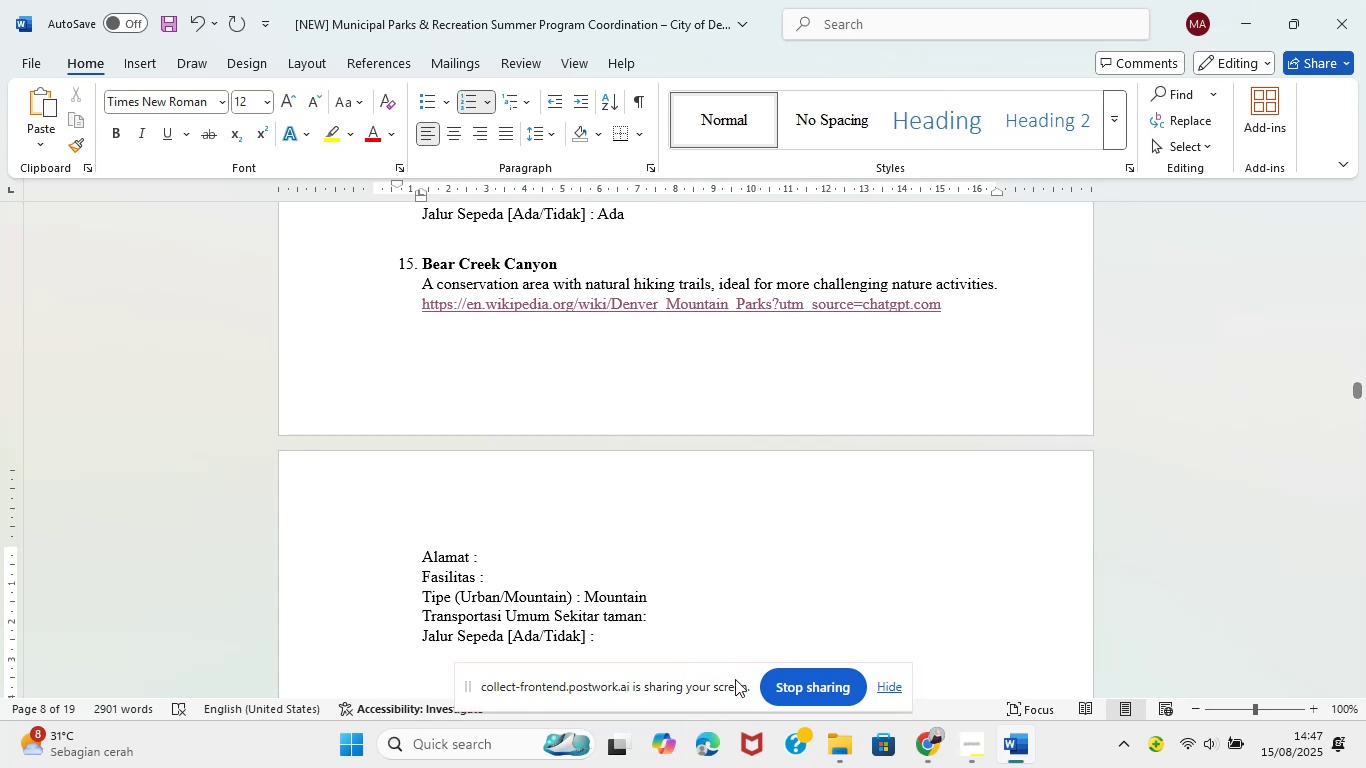 
left_click([926, 750])
 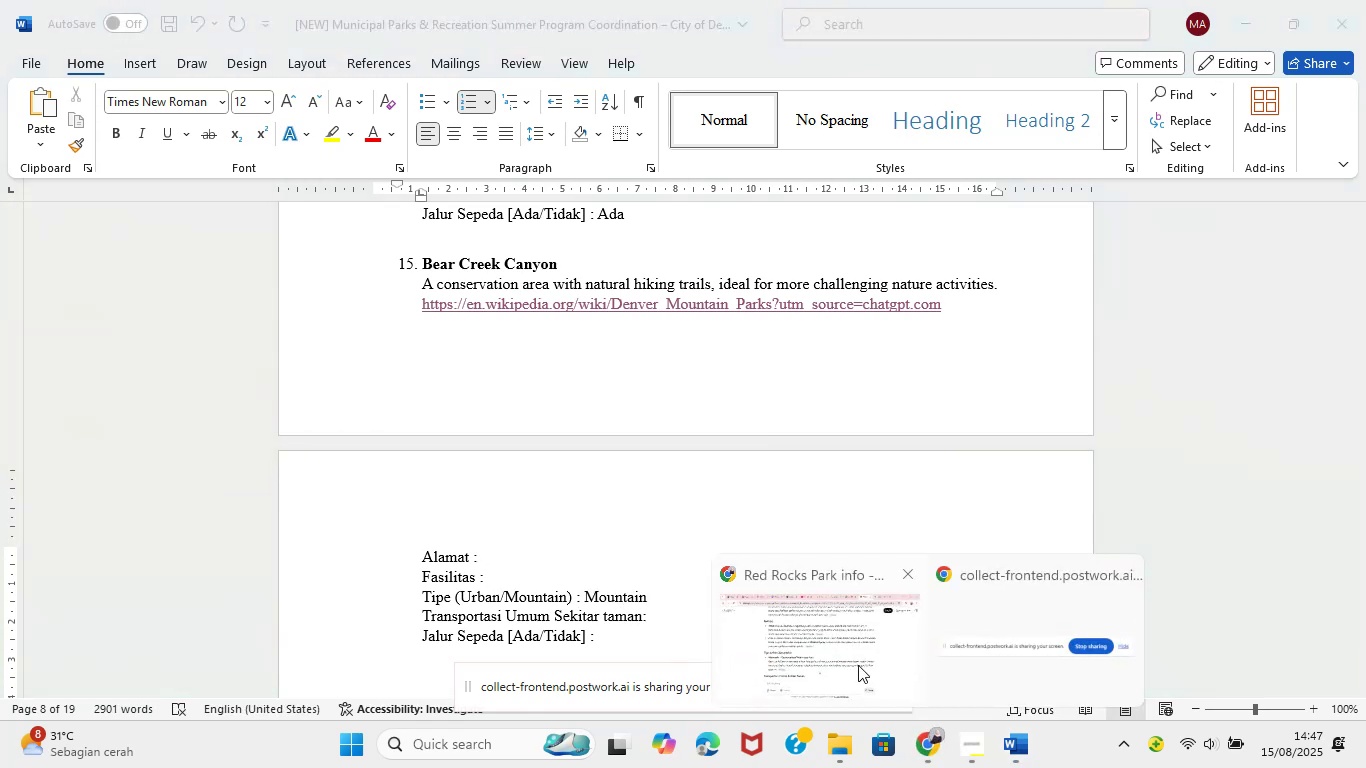 
left_click([858, 665])
 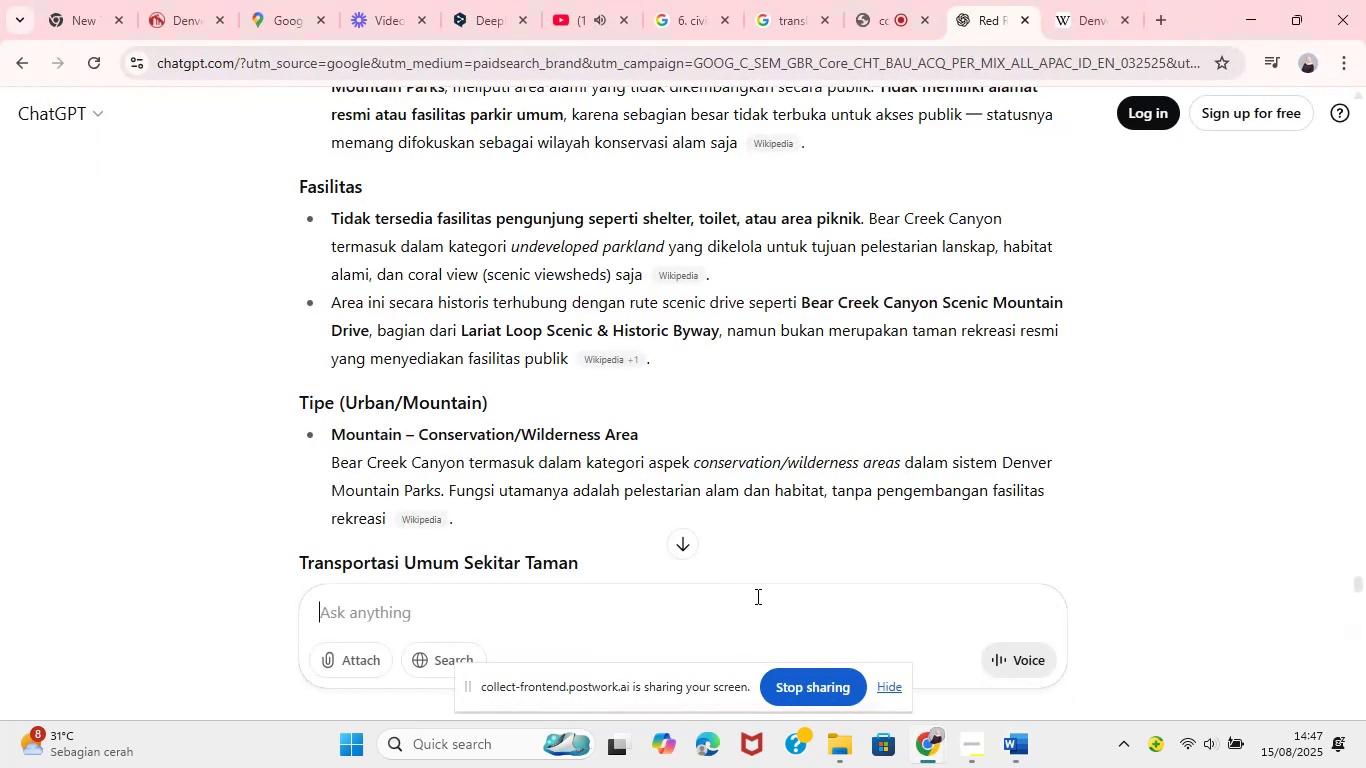 
mouse_move([714, 588])
 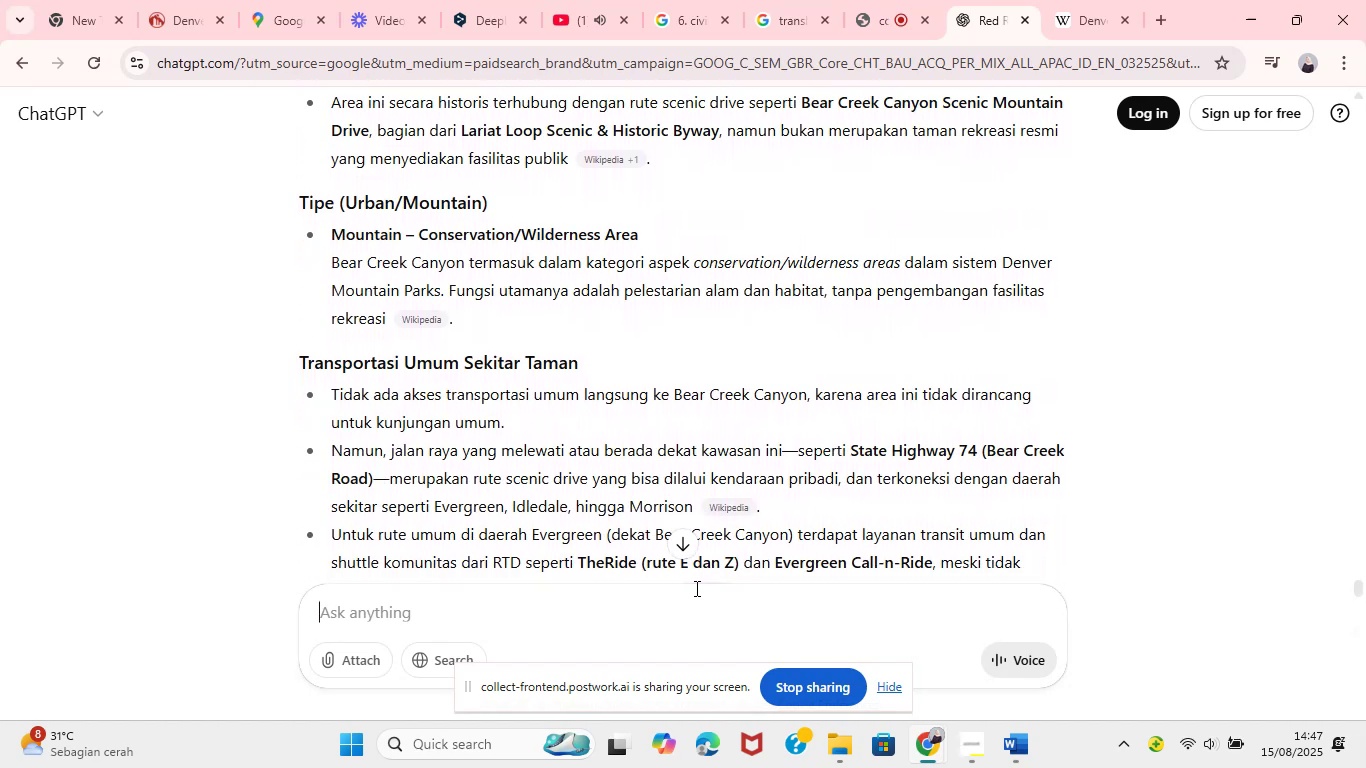 
wait(11.89)
 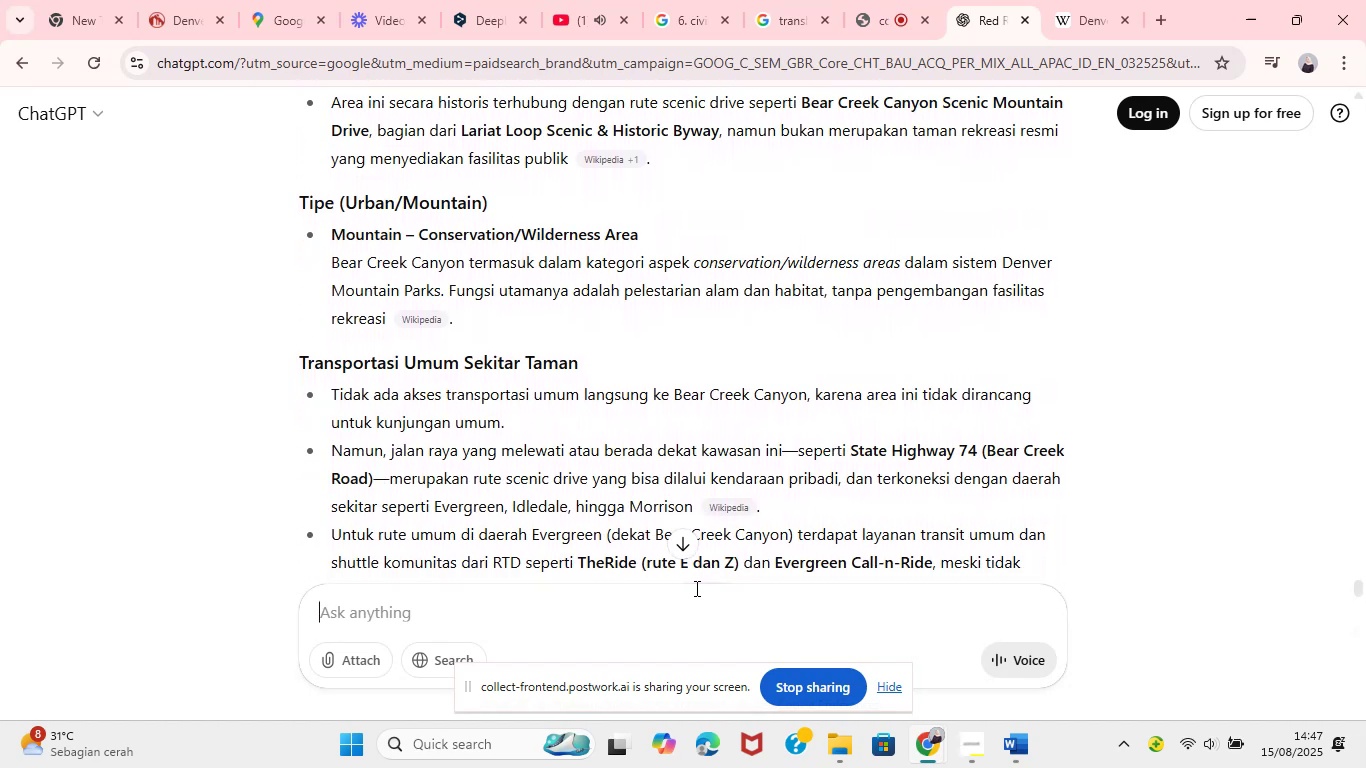 
left_click([1009, 754])
 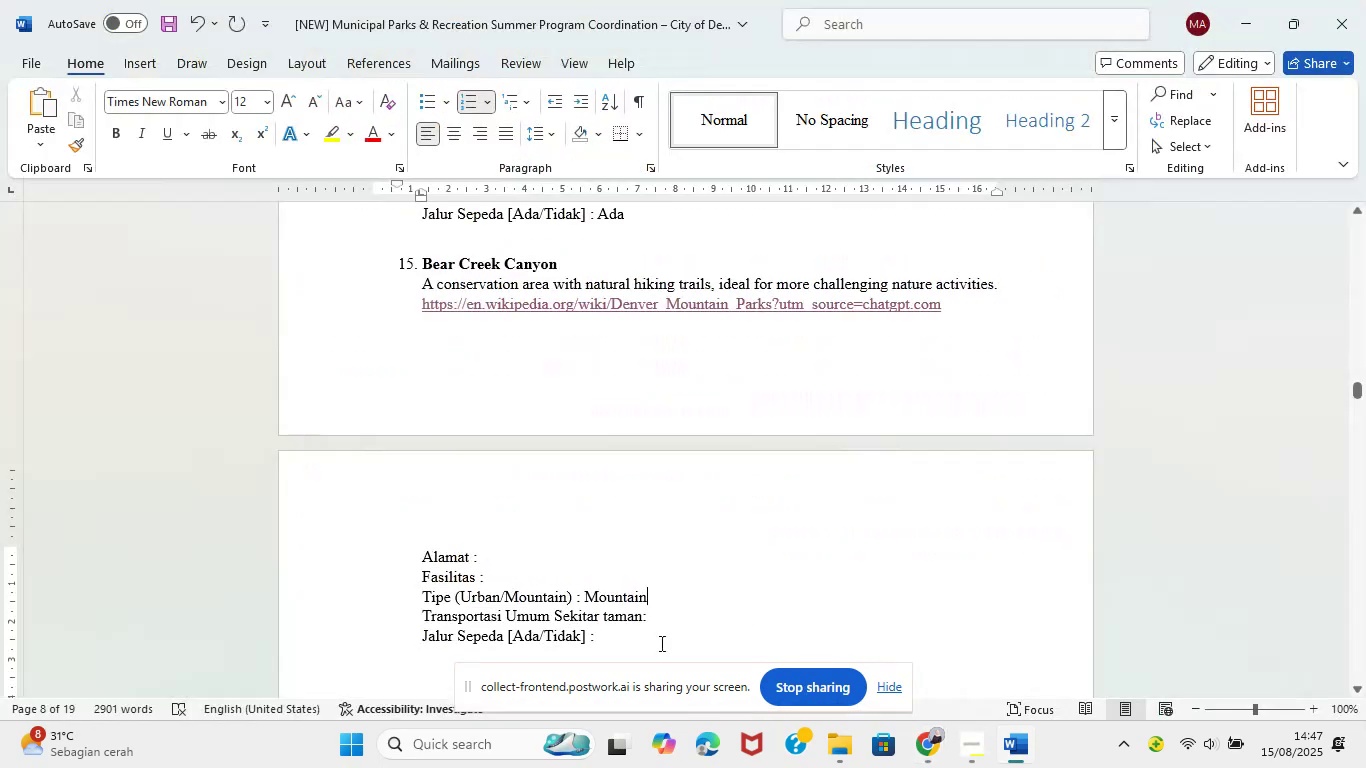 
left_click([649, 640])
 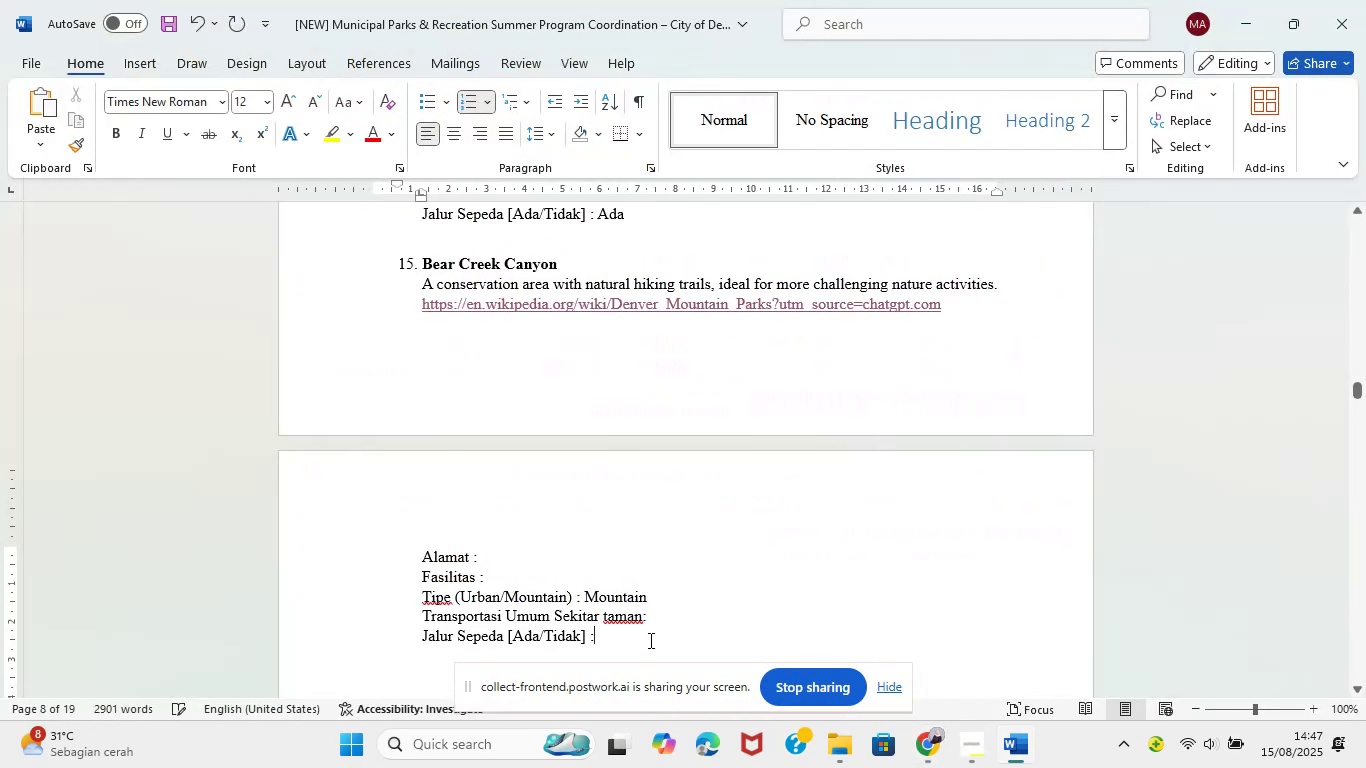 
type(Tidk)
 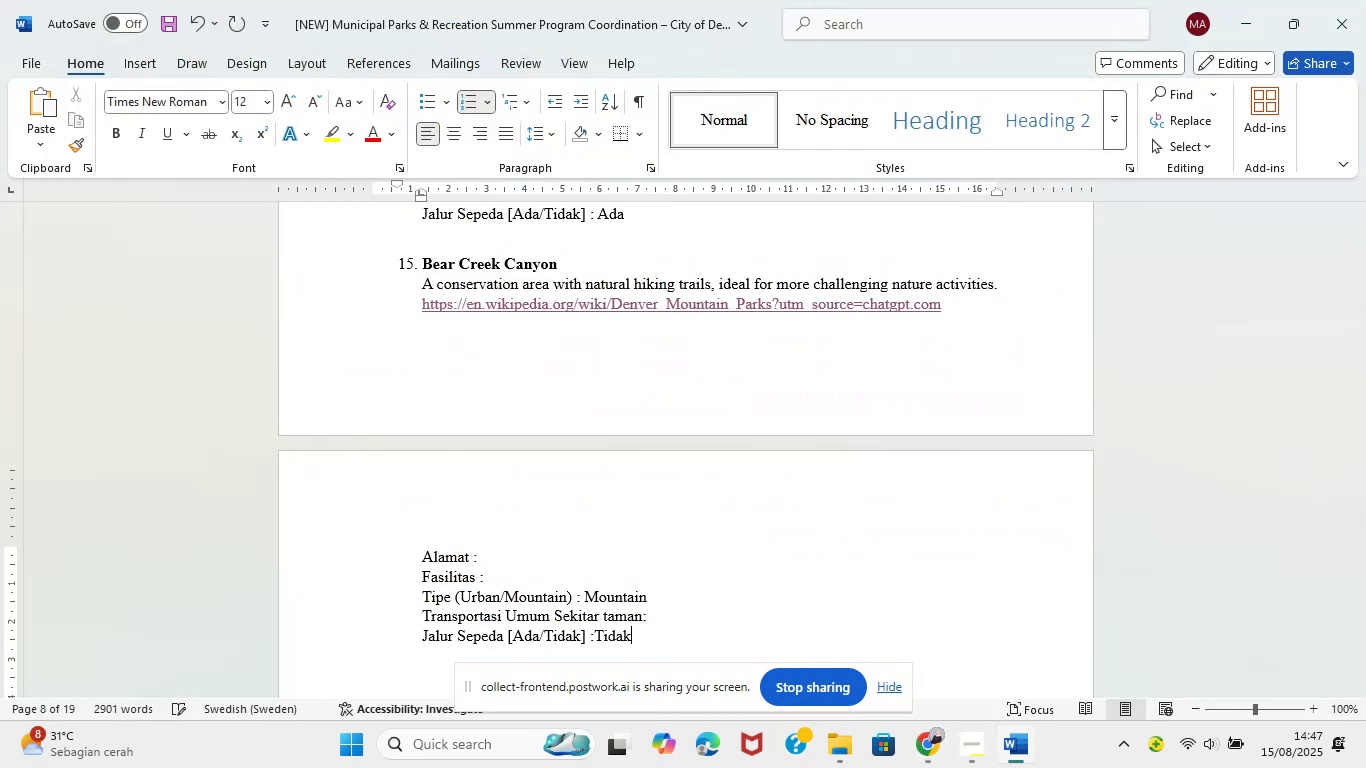 
left_click([870, 671])
 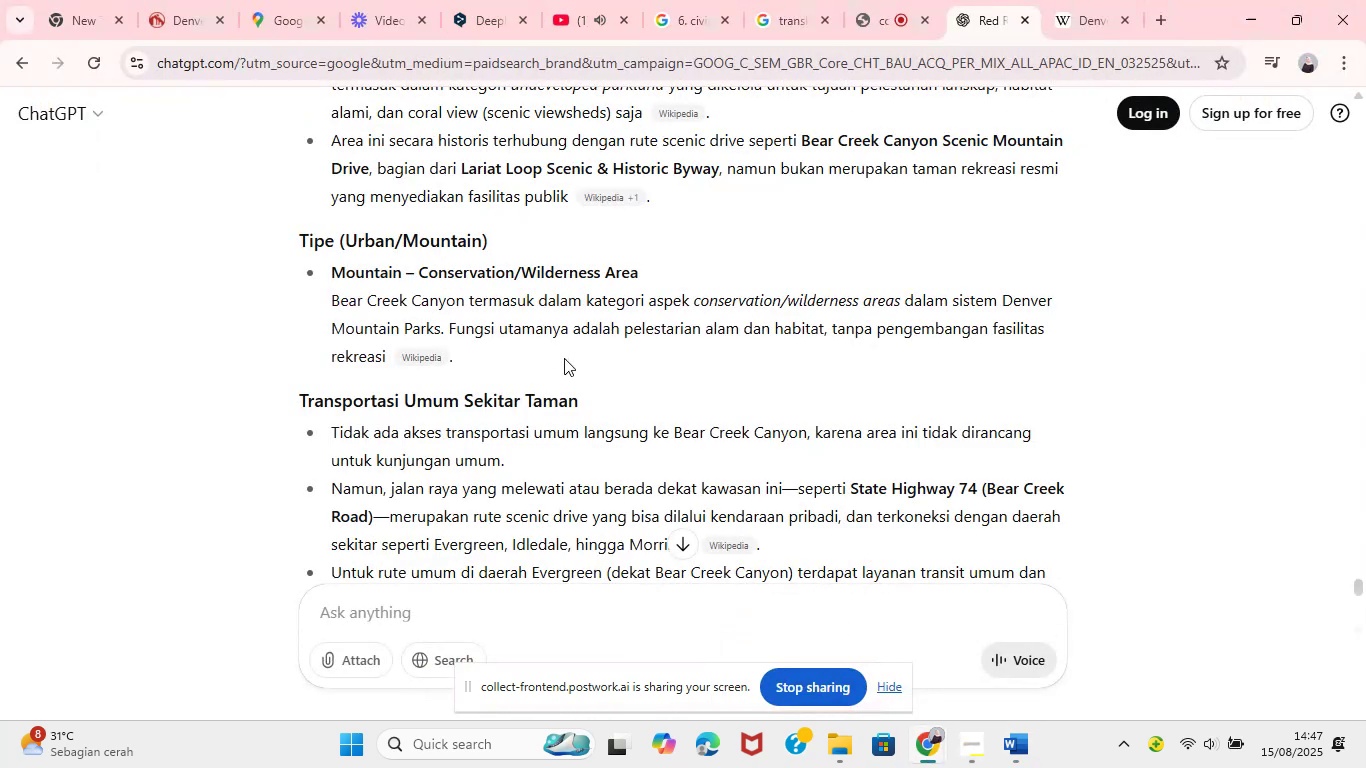 
wait(8.25)
 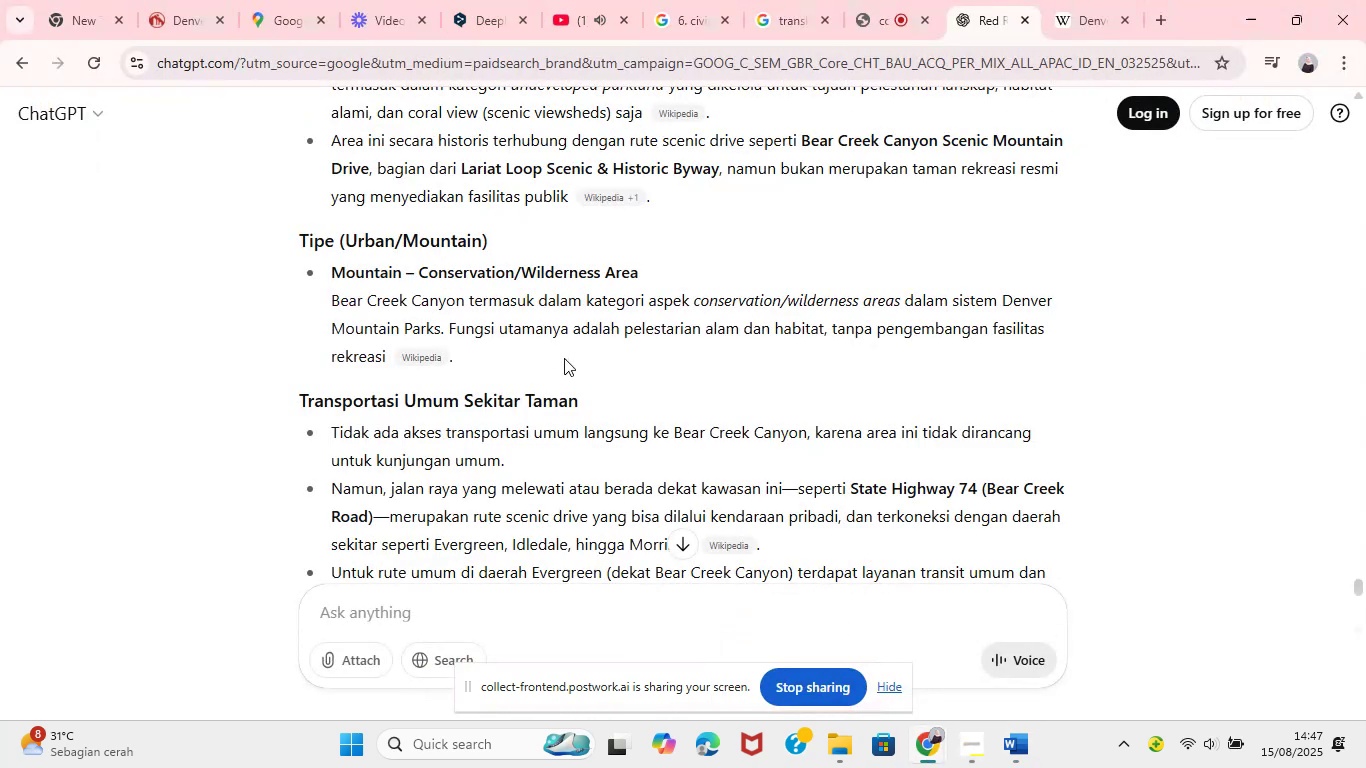 
left_click_drag(start_coordinate=[1355, 592], to_coordinate=[1361, 567])
 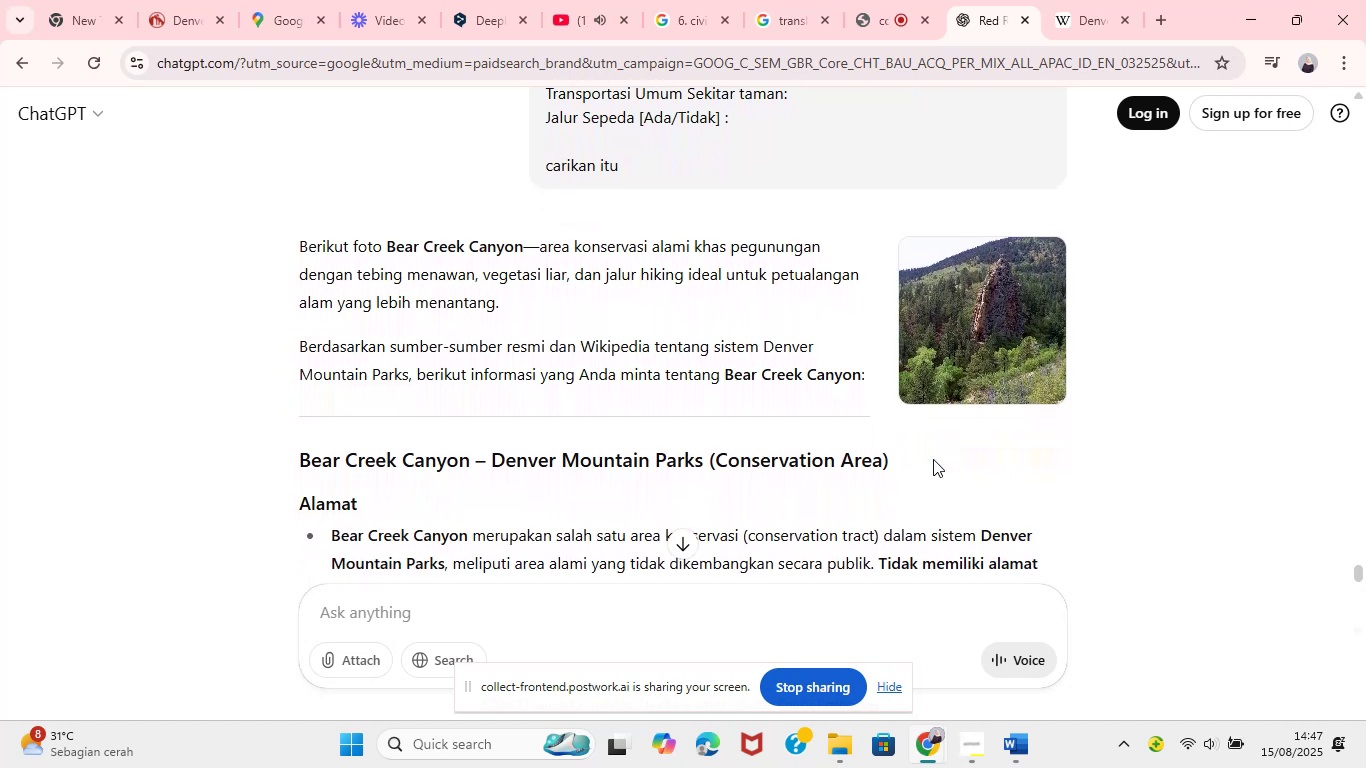 
wait(23.29)
 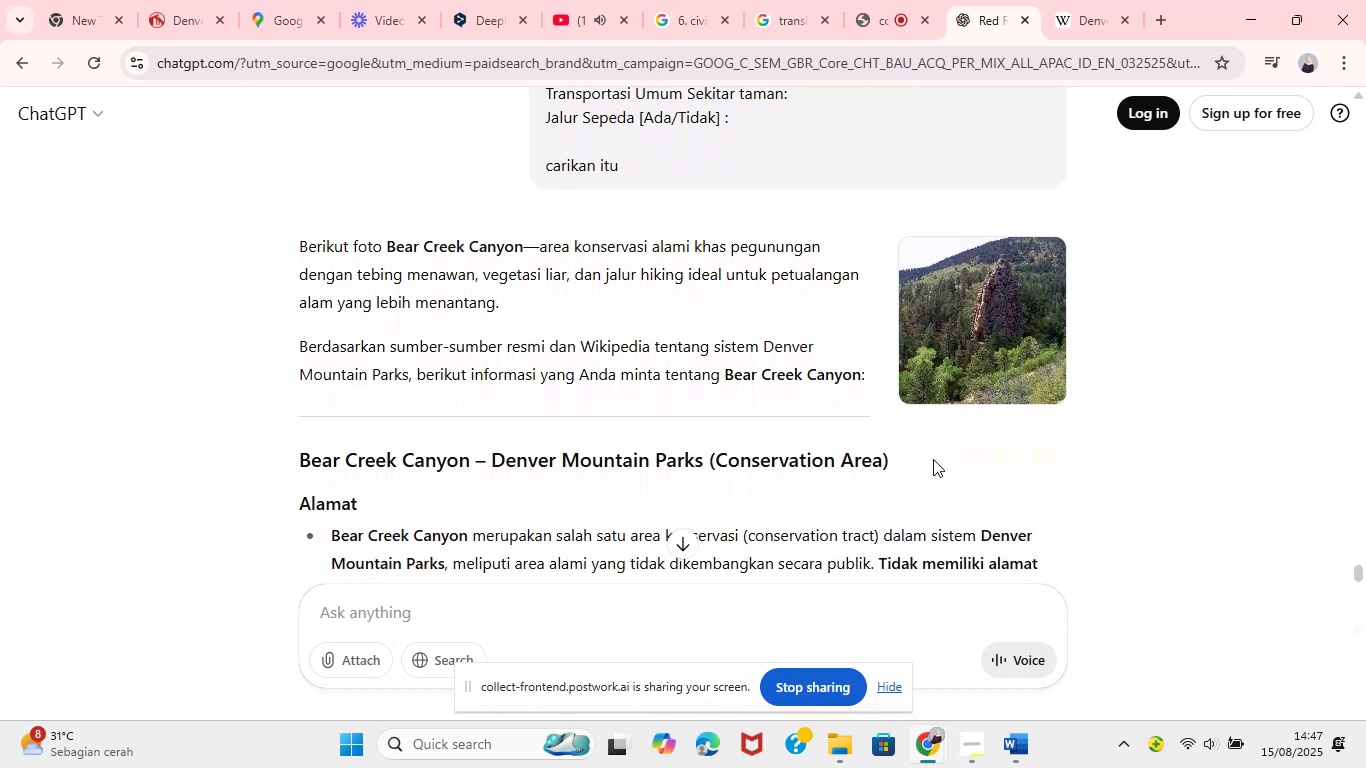 
left_click_drag(start_coordinate=[296, 462], to_coordinate=[702, 468])
 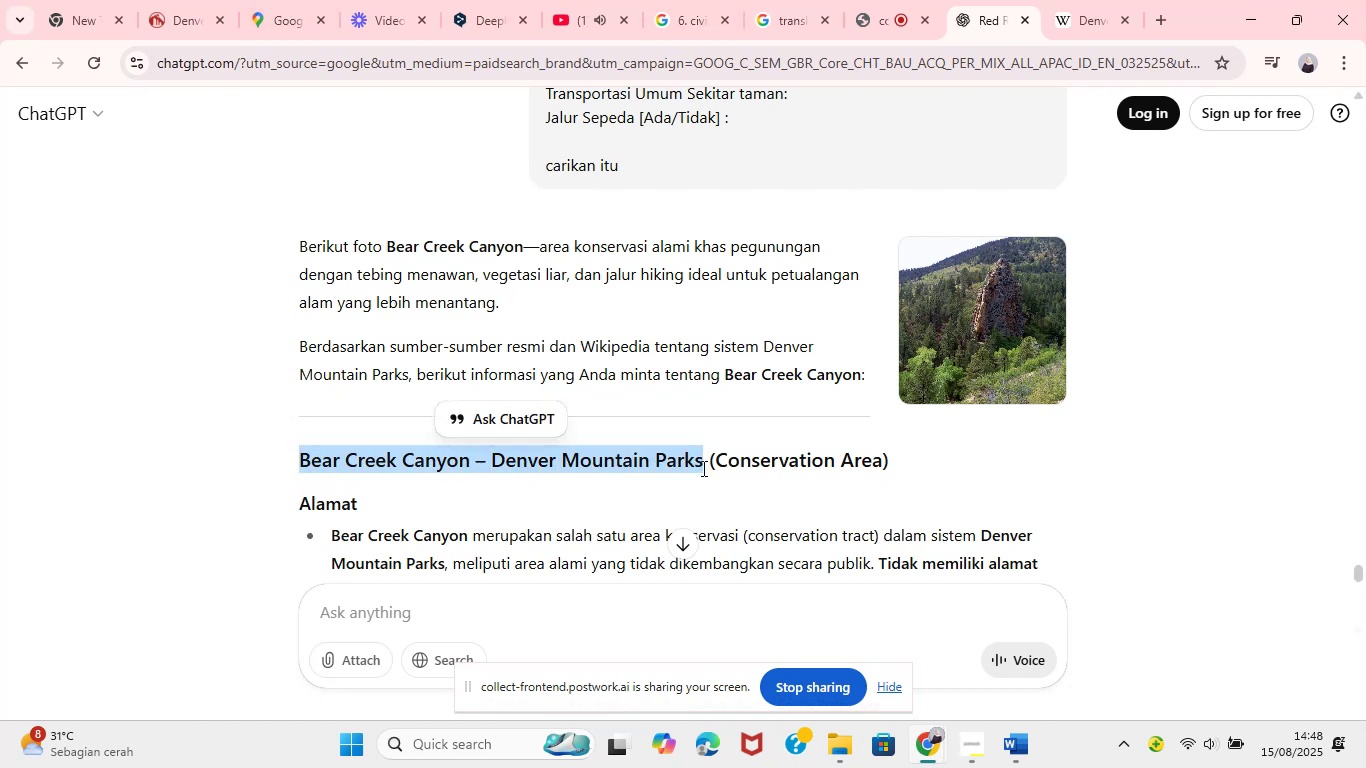 
hold_key(key=ControlLeft, duration=0.87)
 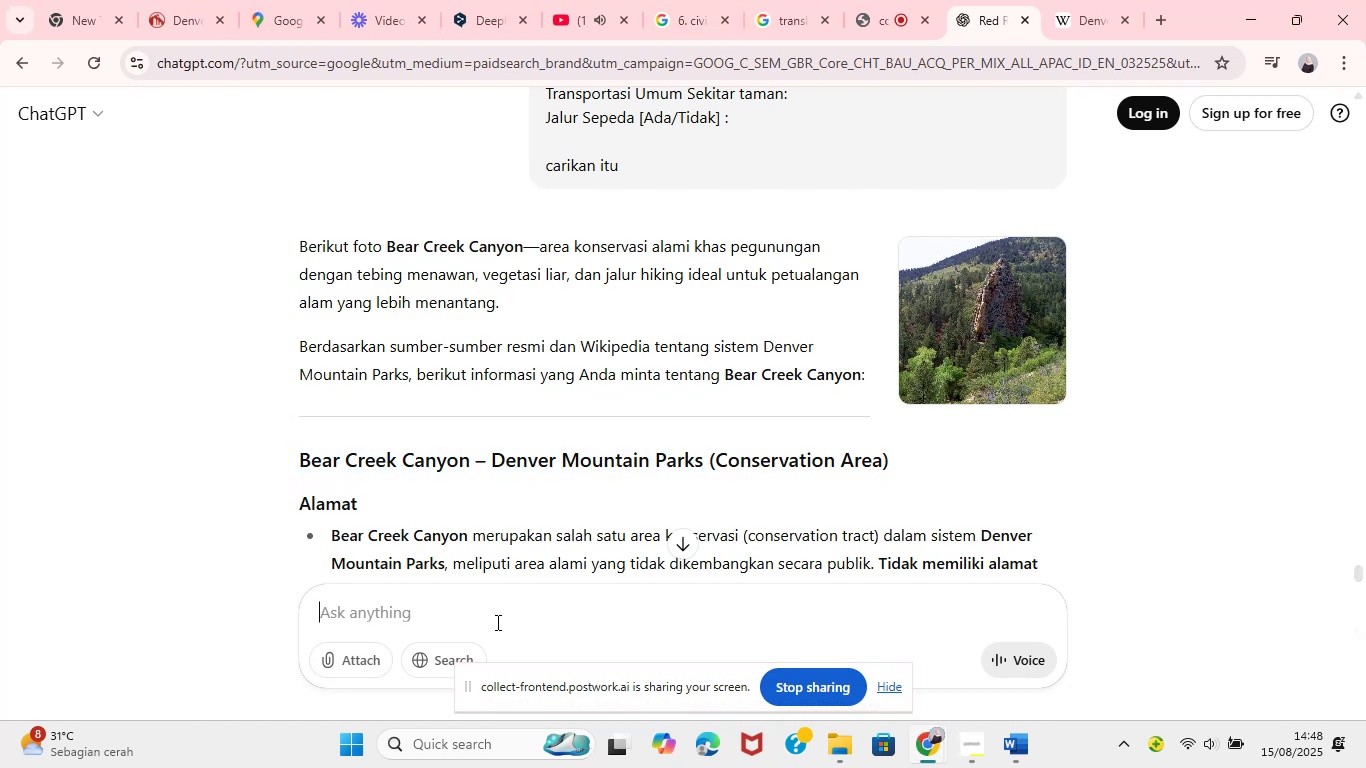 
hold_key(key=C, duration=0.58)
 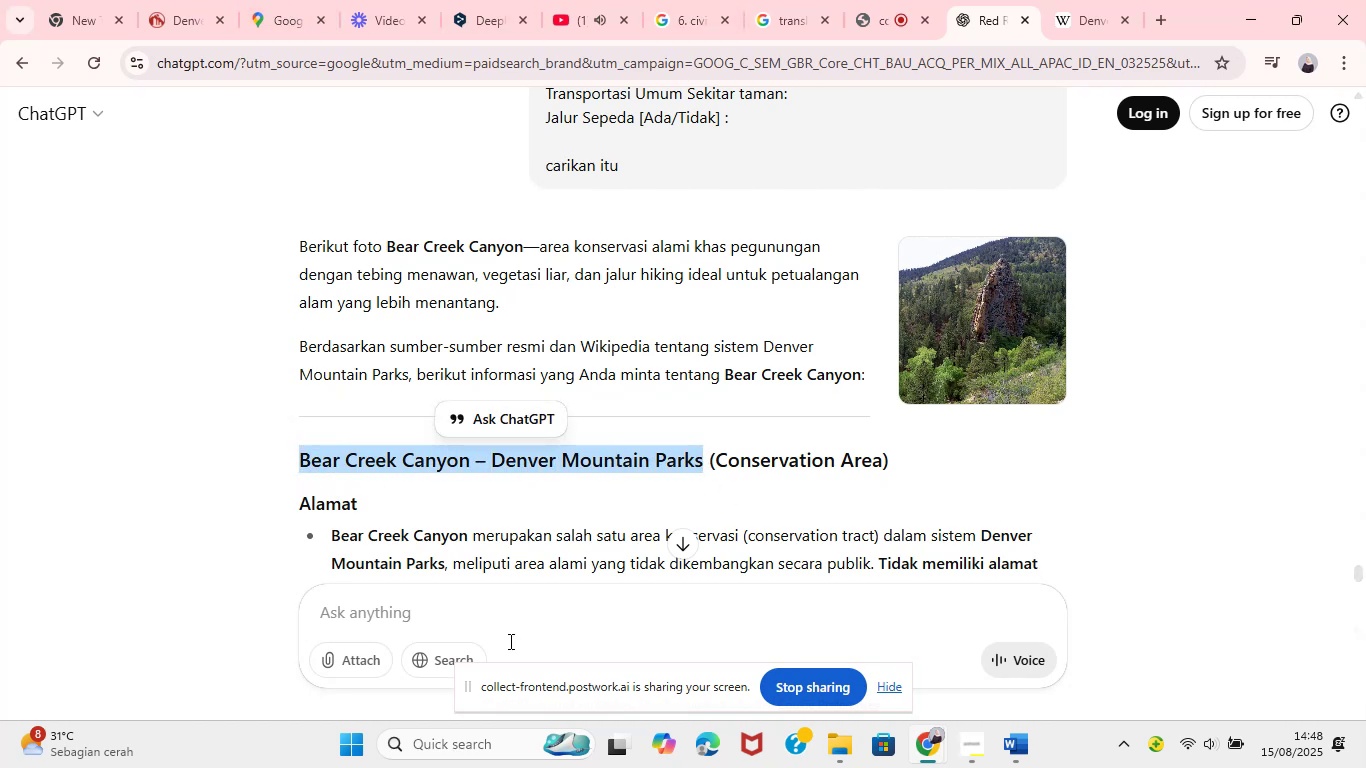 
left_click([496, 622])
 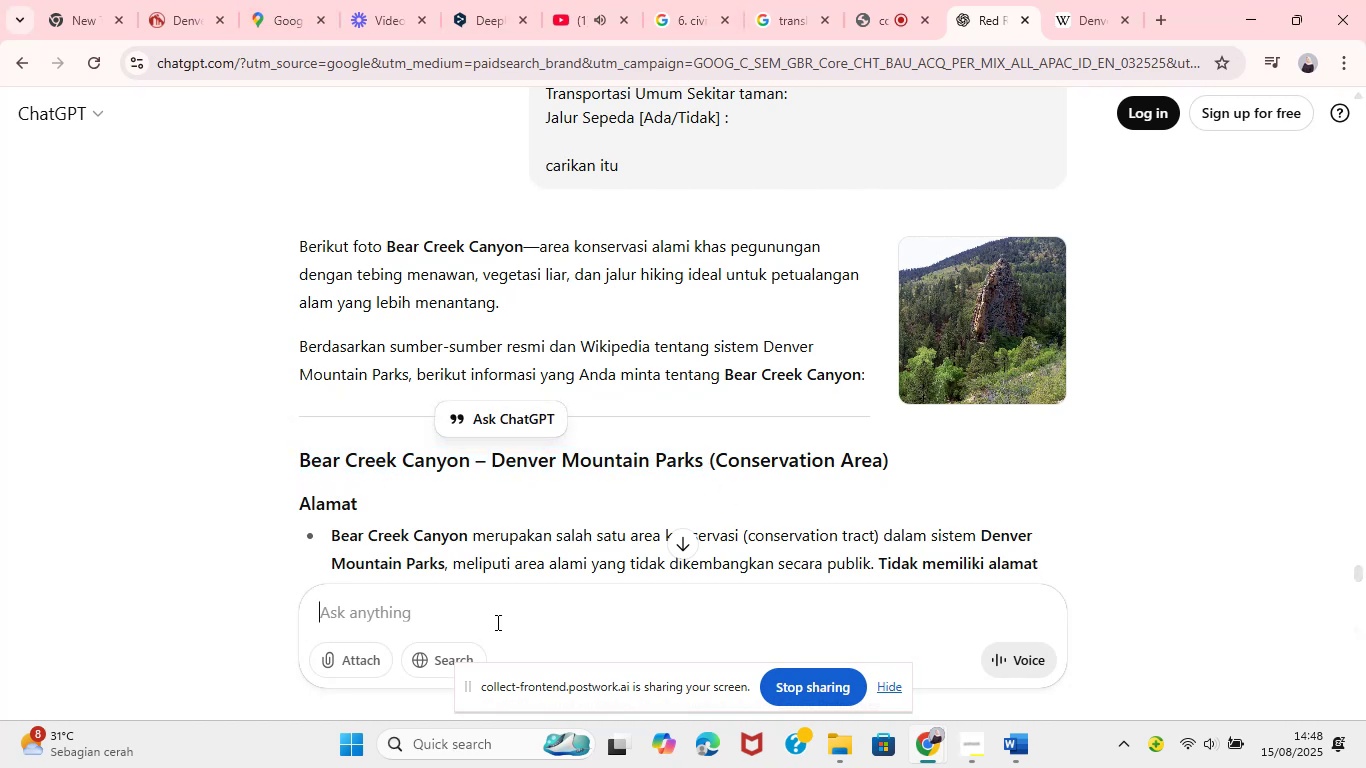 
key(Control+V)
 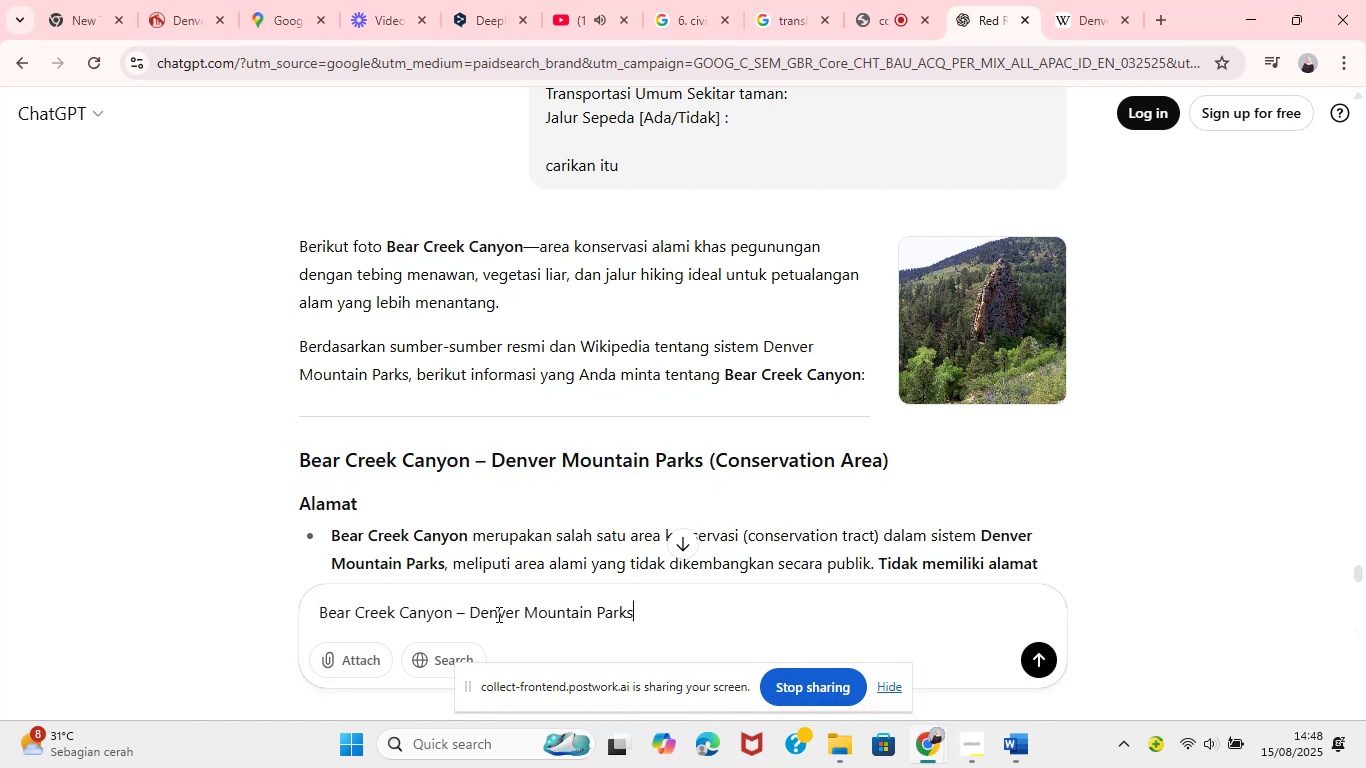 
key(Enter)
 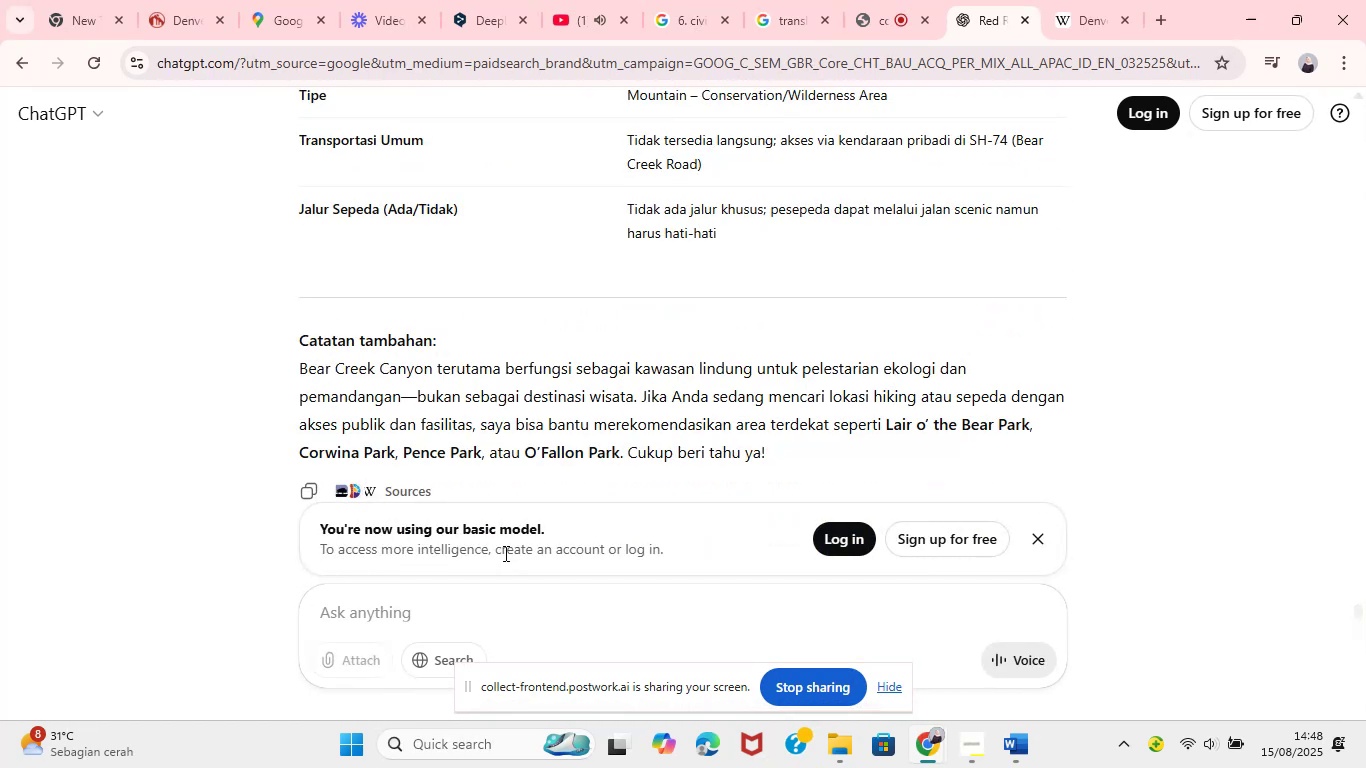 
wait(22.99)
 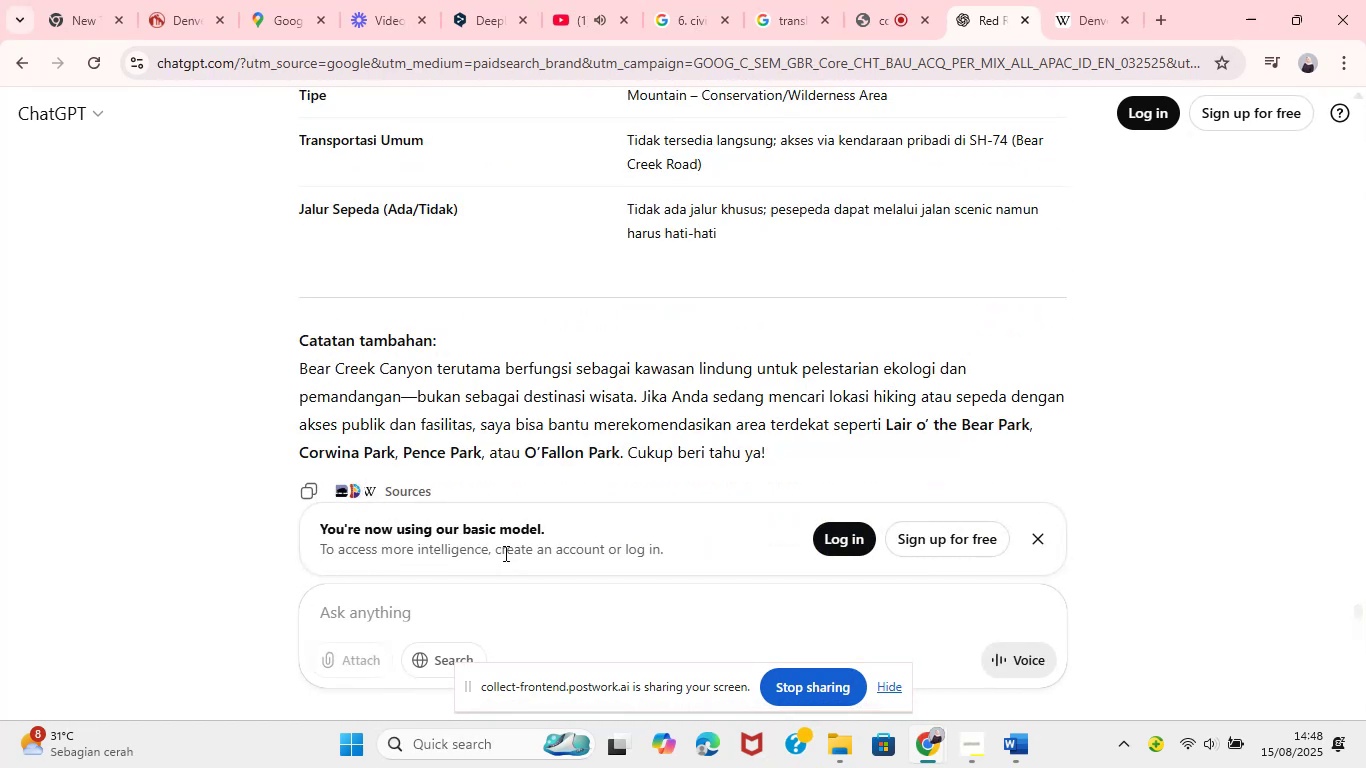 
left_click([1023, 762])
 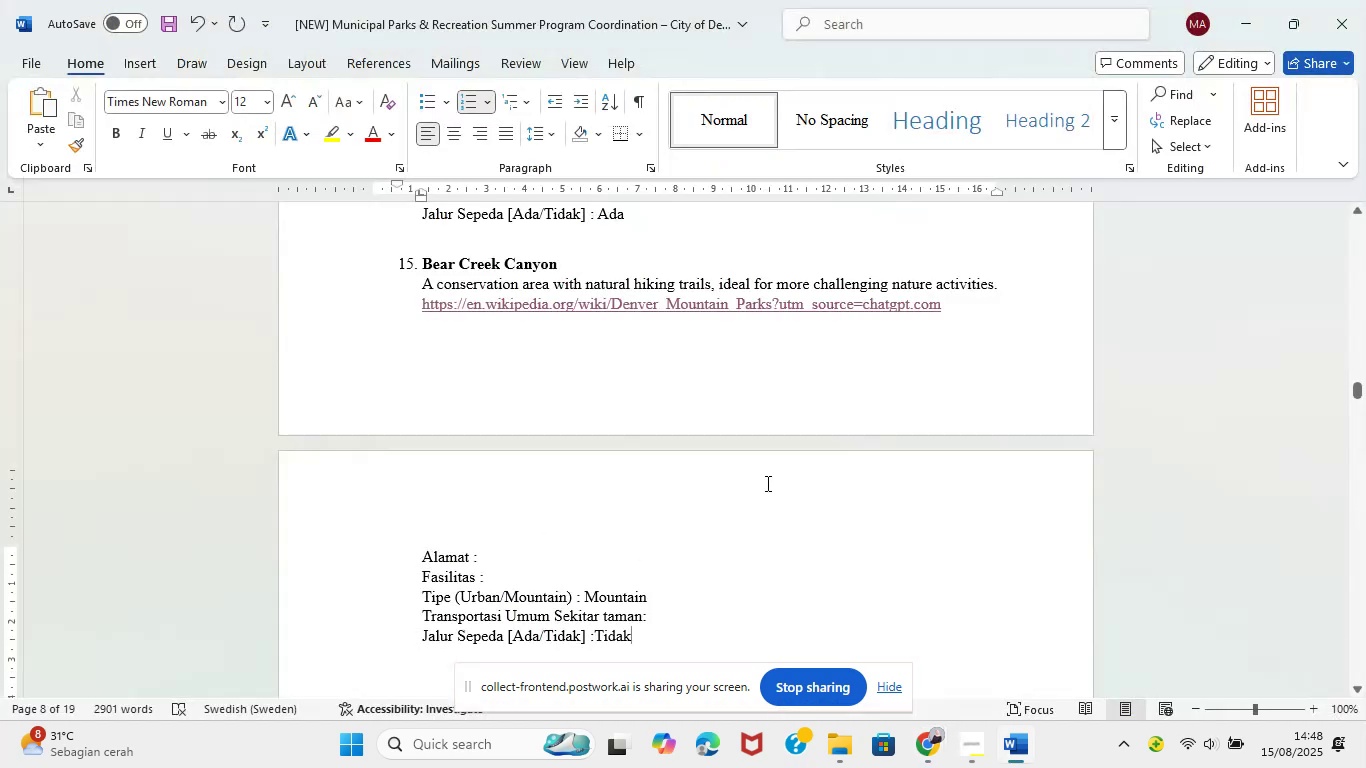 
scroll: coordinate [746, 507], scroll_direction: up, amount: 82.0
 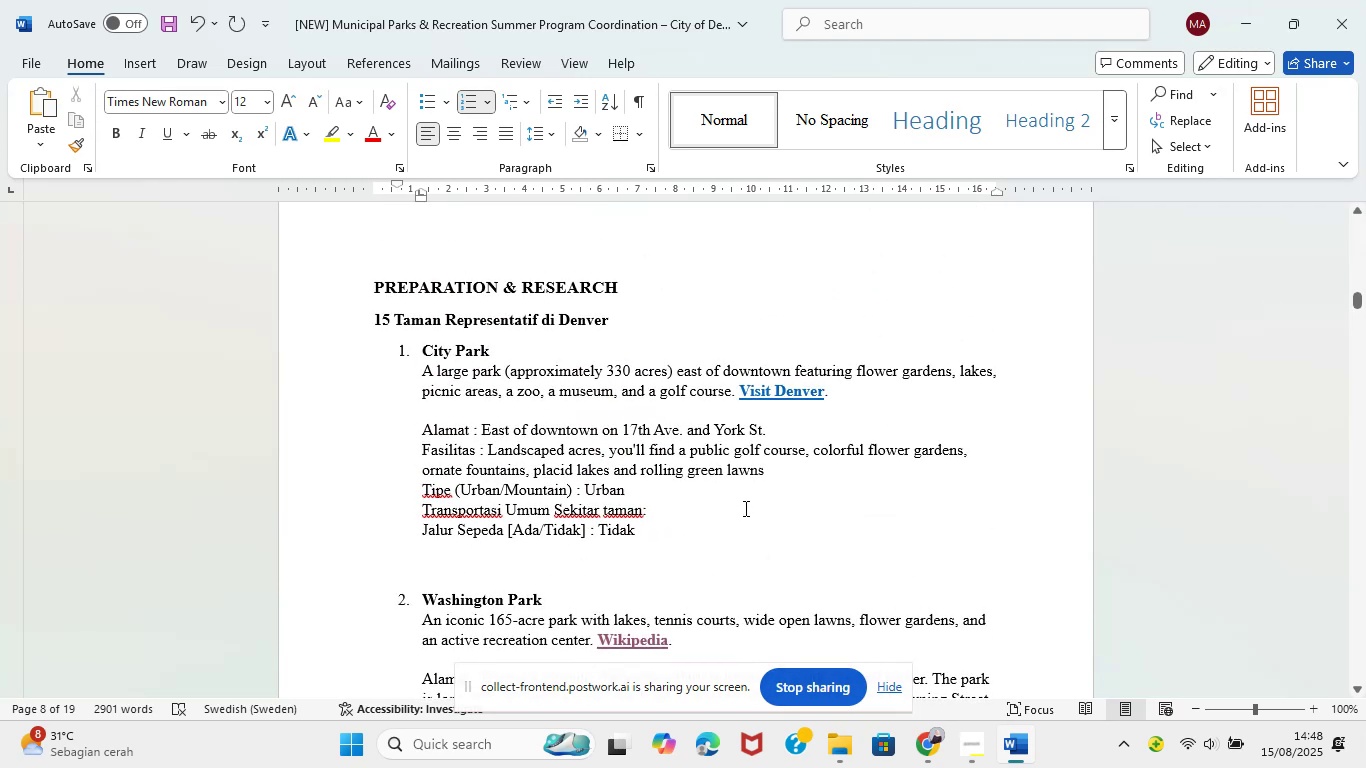 
scroll: coordinate [700, 488], scroll_direction: down, amount: 1.0
 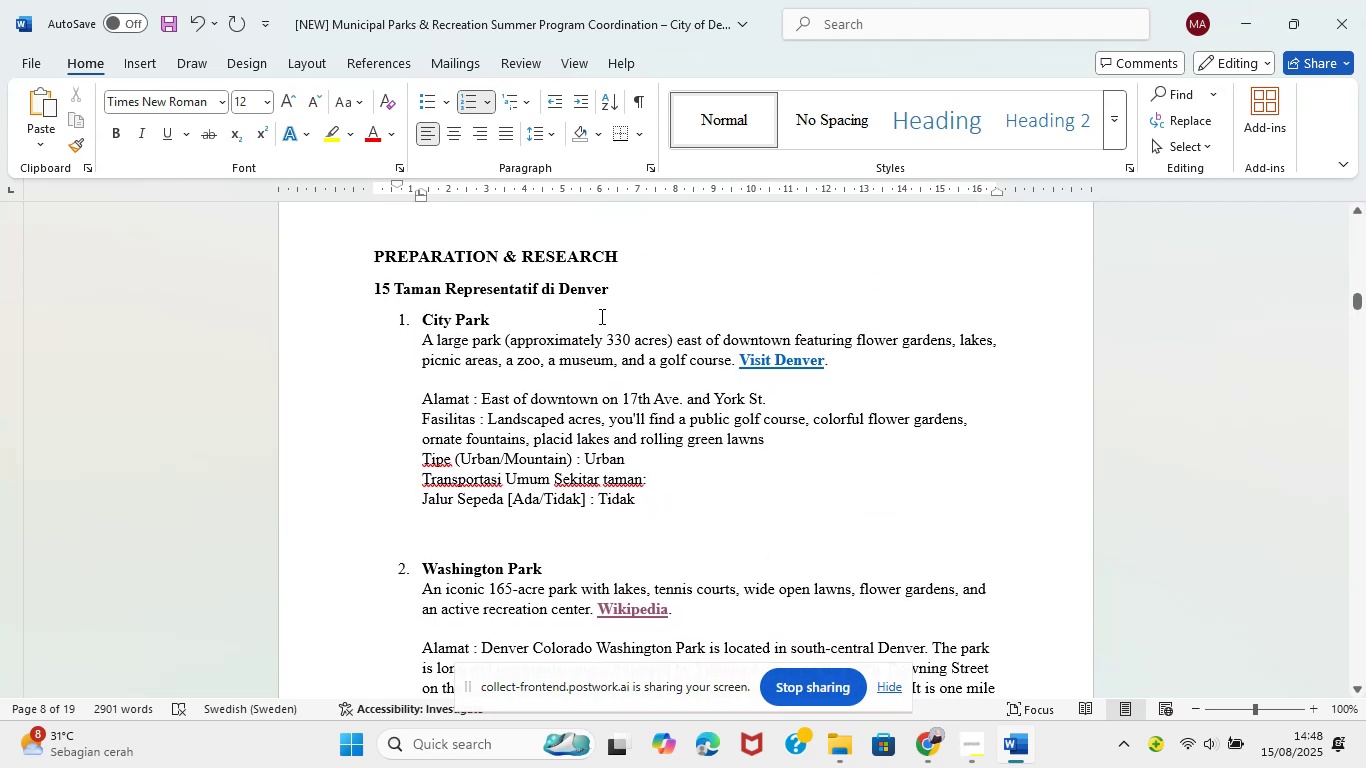 
wait(6.68)
 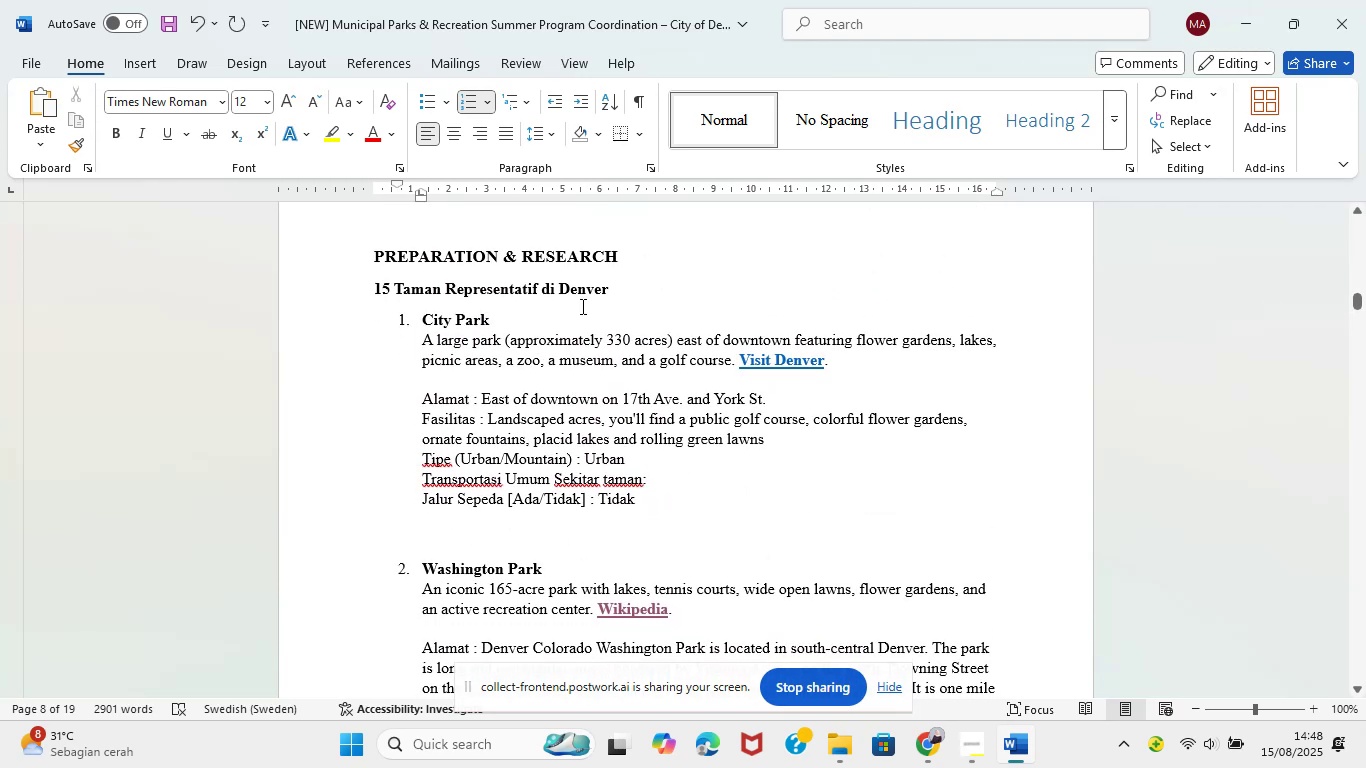 
left_click_drag(start_coordinate=[426, 316], to_coordinate=[837, 363])
 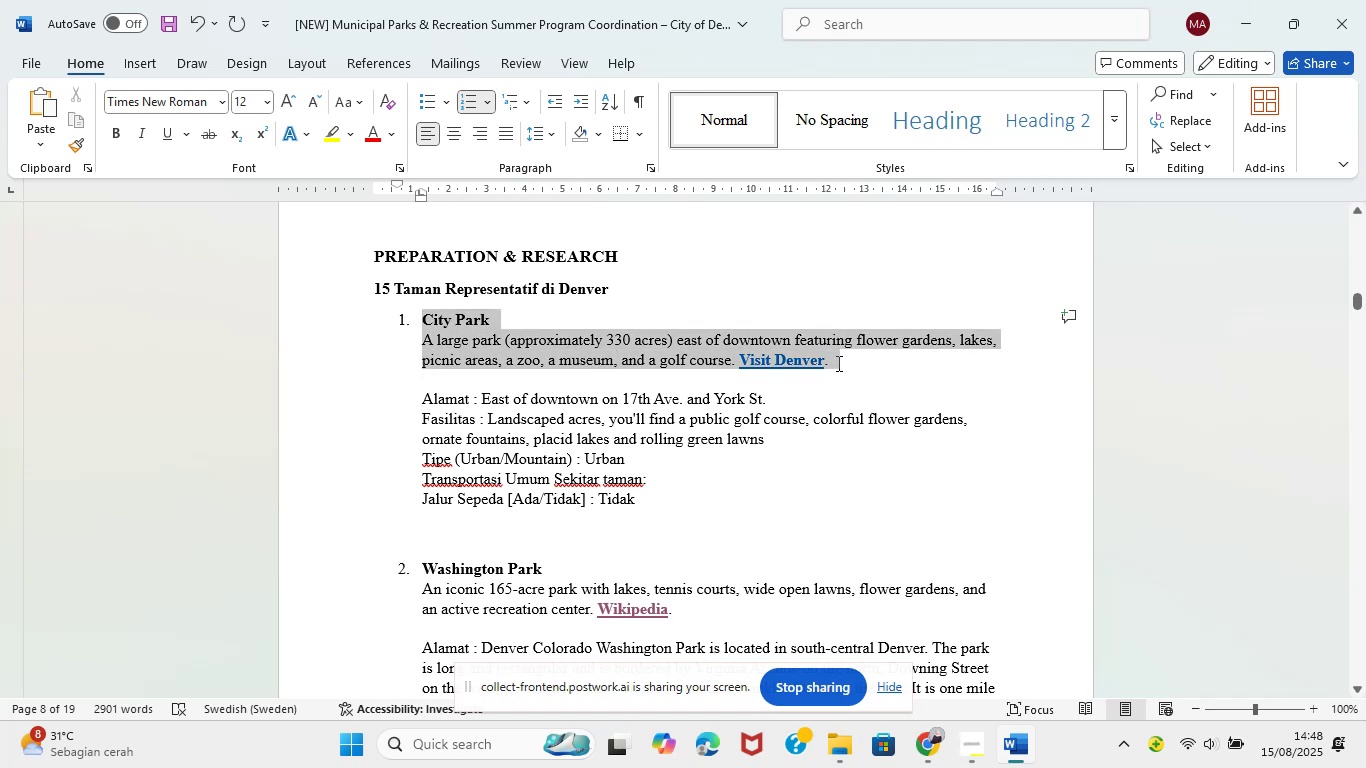 
key(Control+C)
 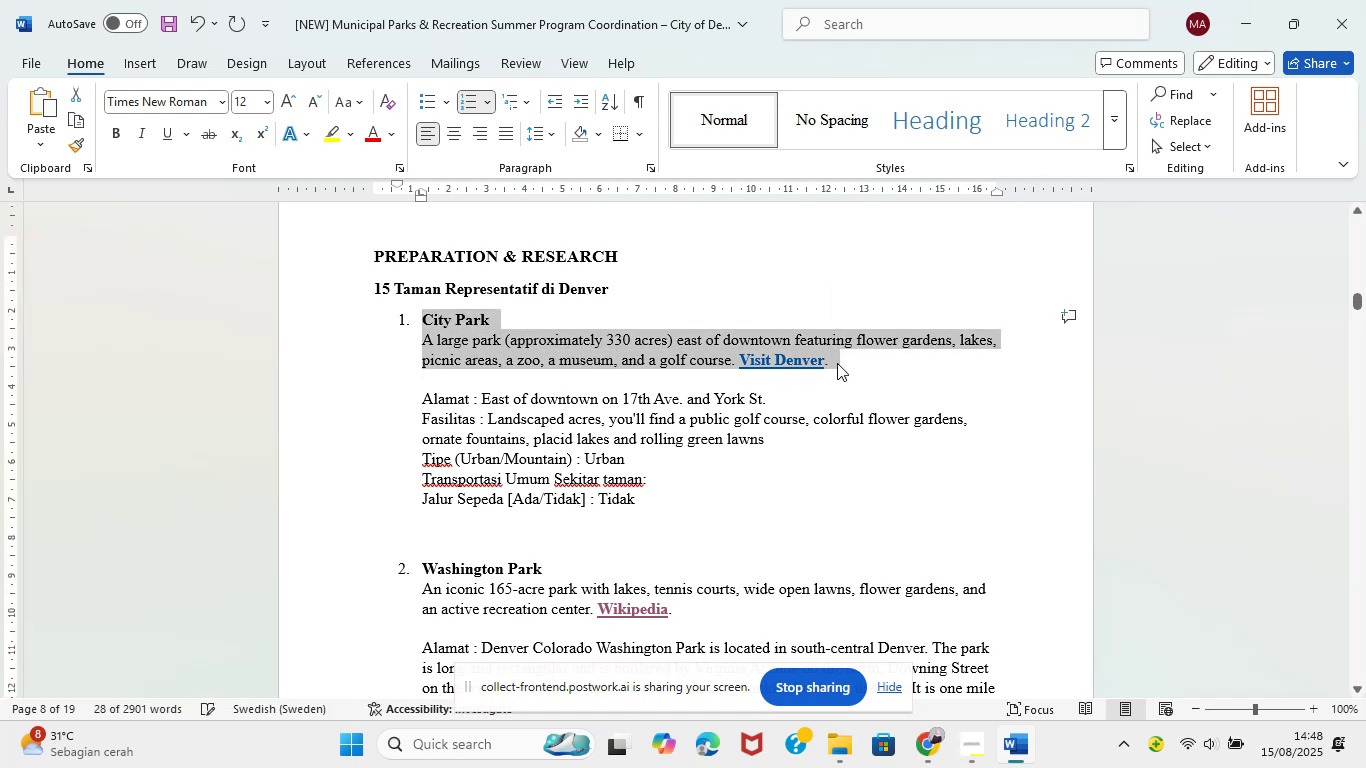 
key(Control+C)
 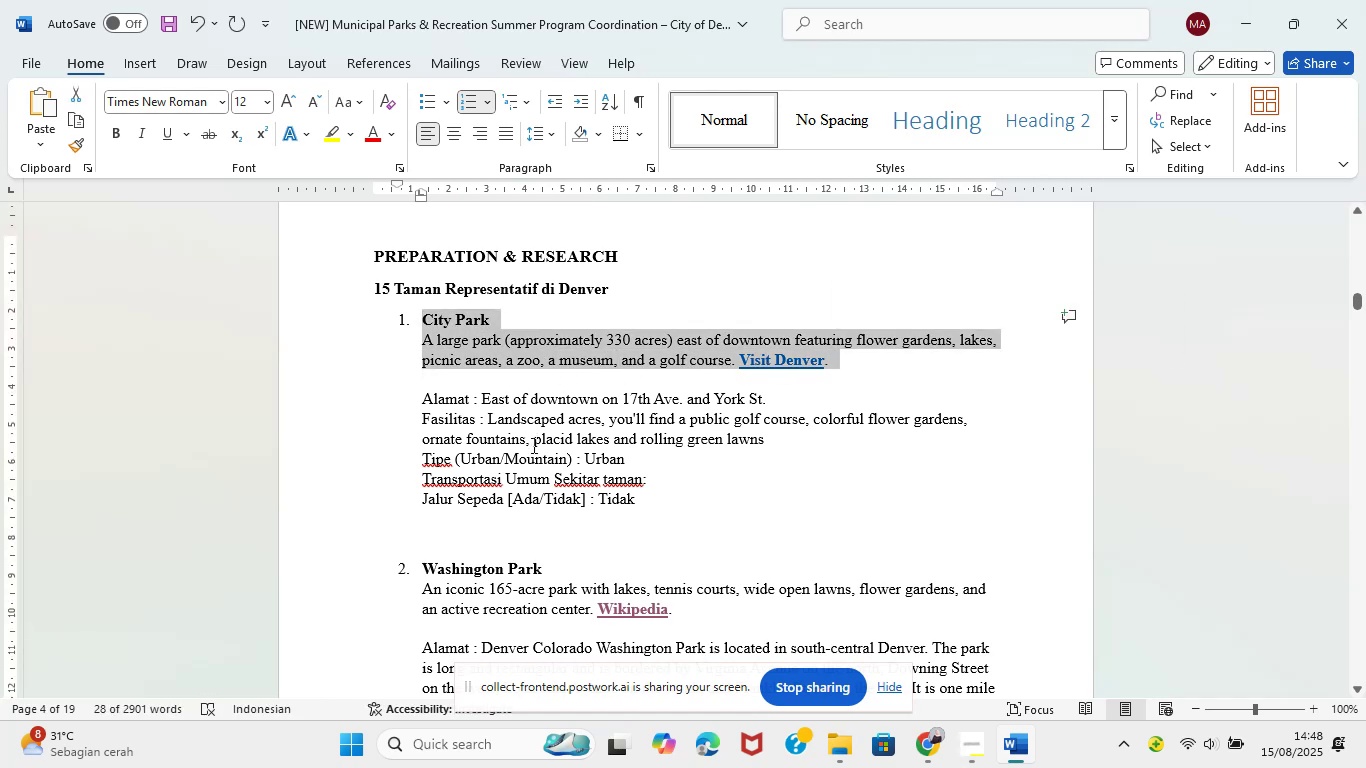 
mouse_move([1002, 753])
 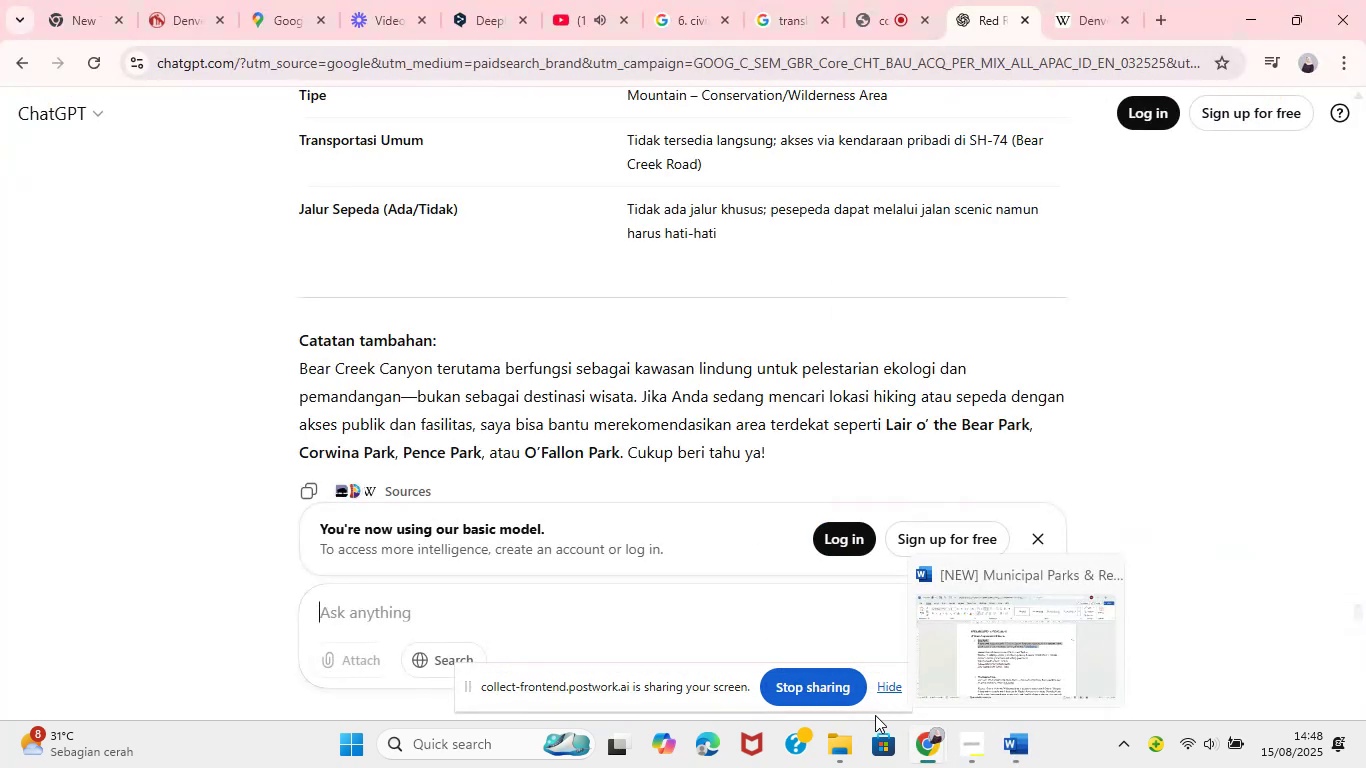 
left_click([1024, 767])
 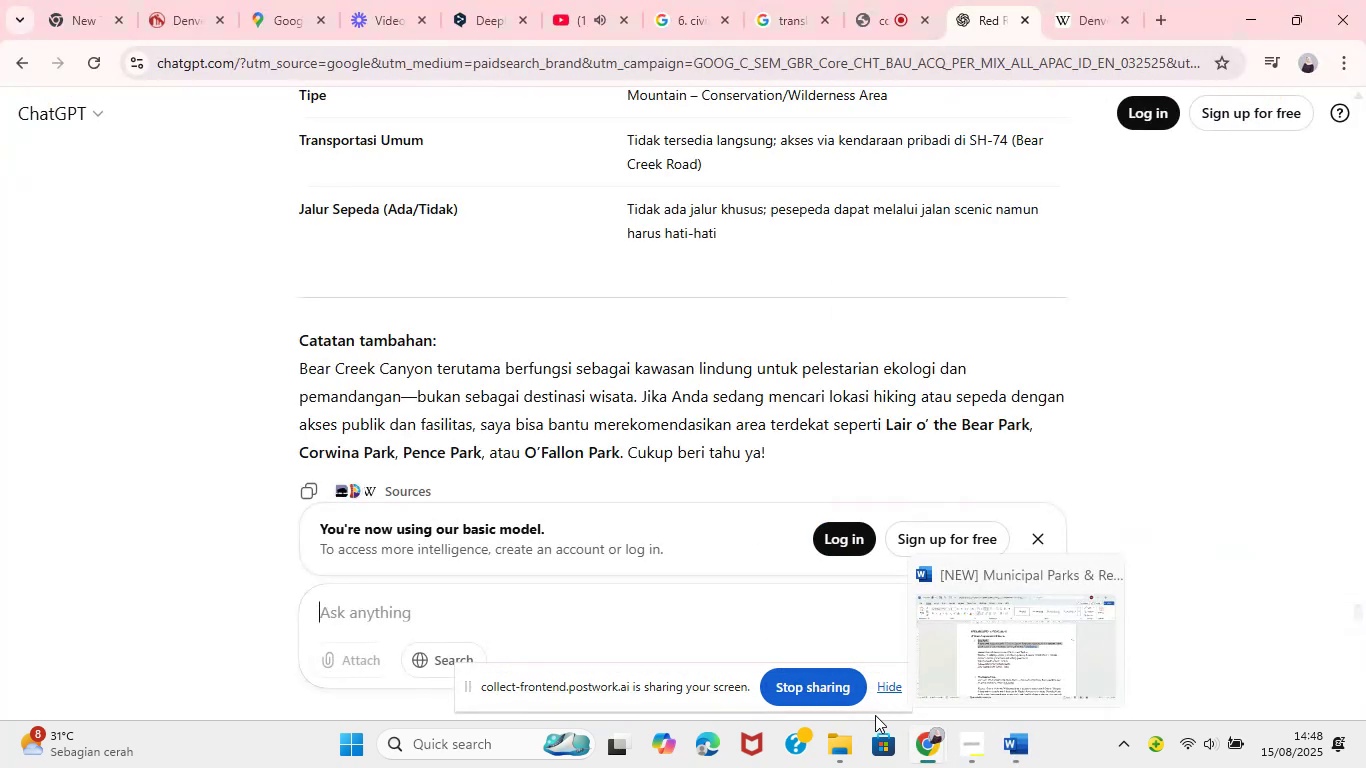 
left_click([451, 617])
 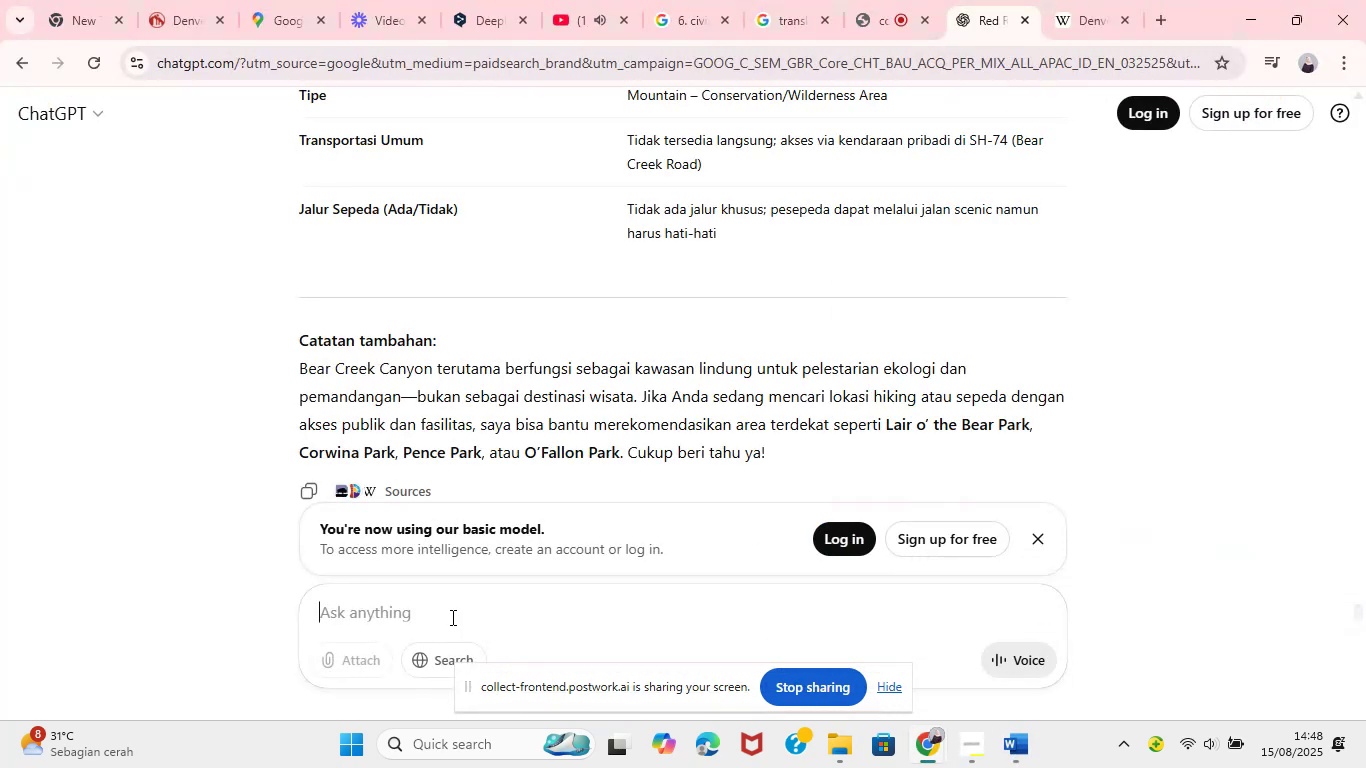 
key(Control+V)
 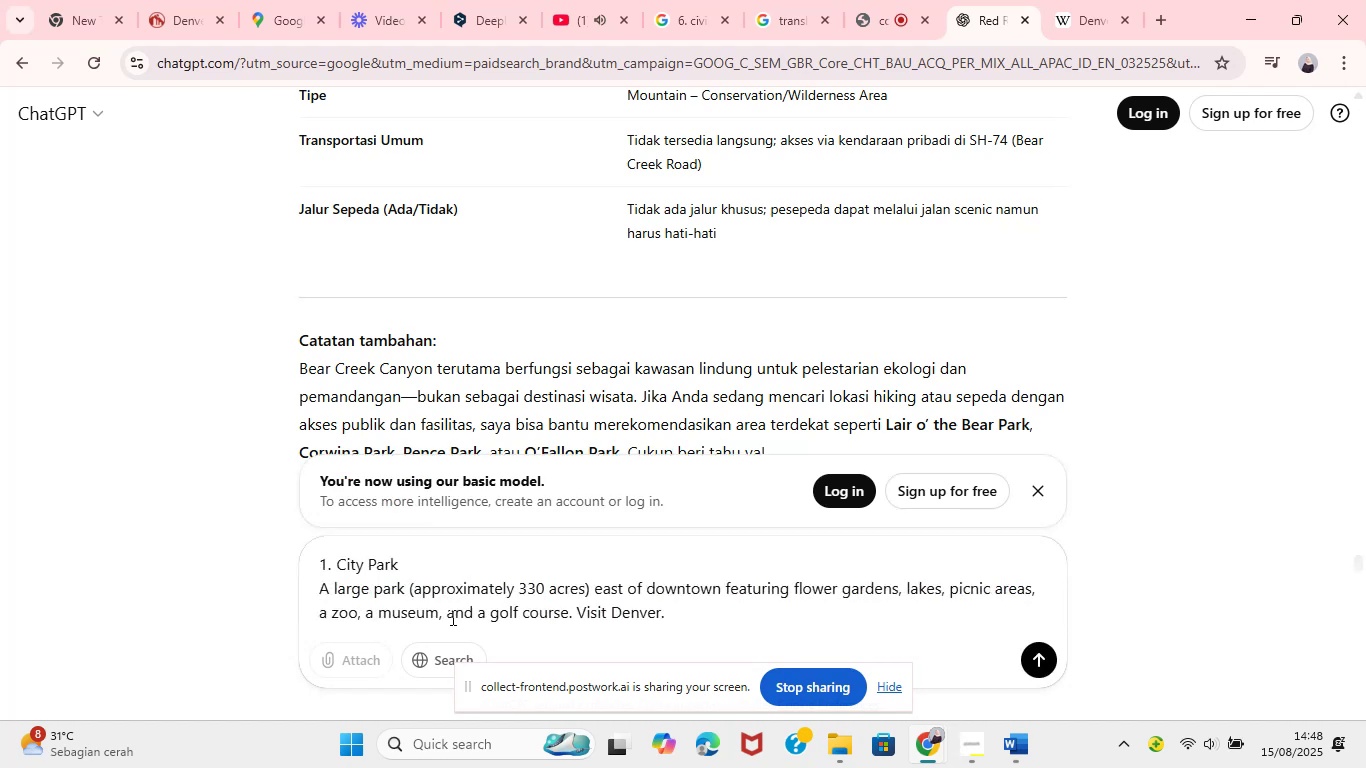 
left_click([702, 618])
 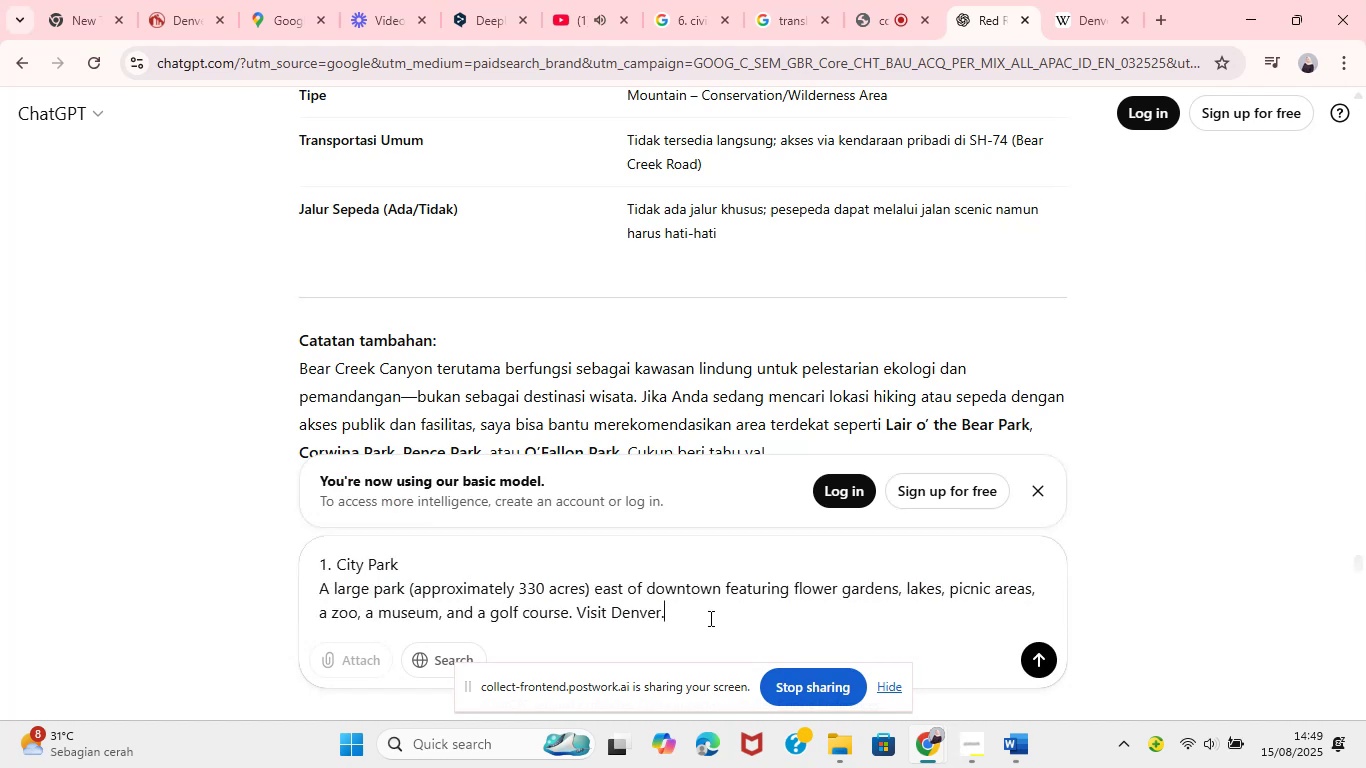 
key(Shift+Enter)
 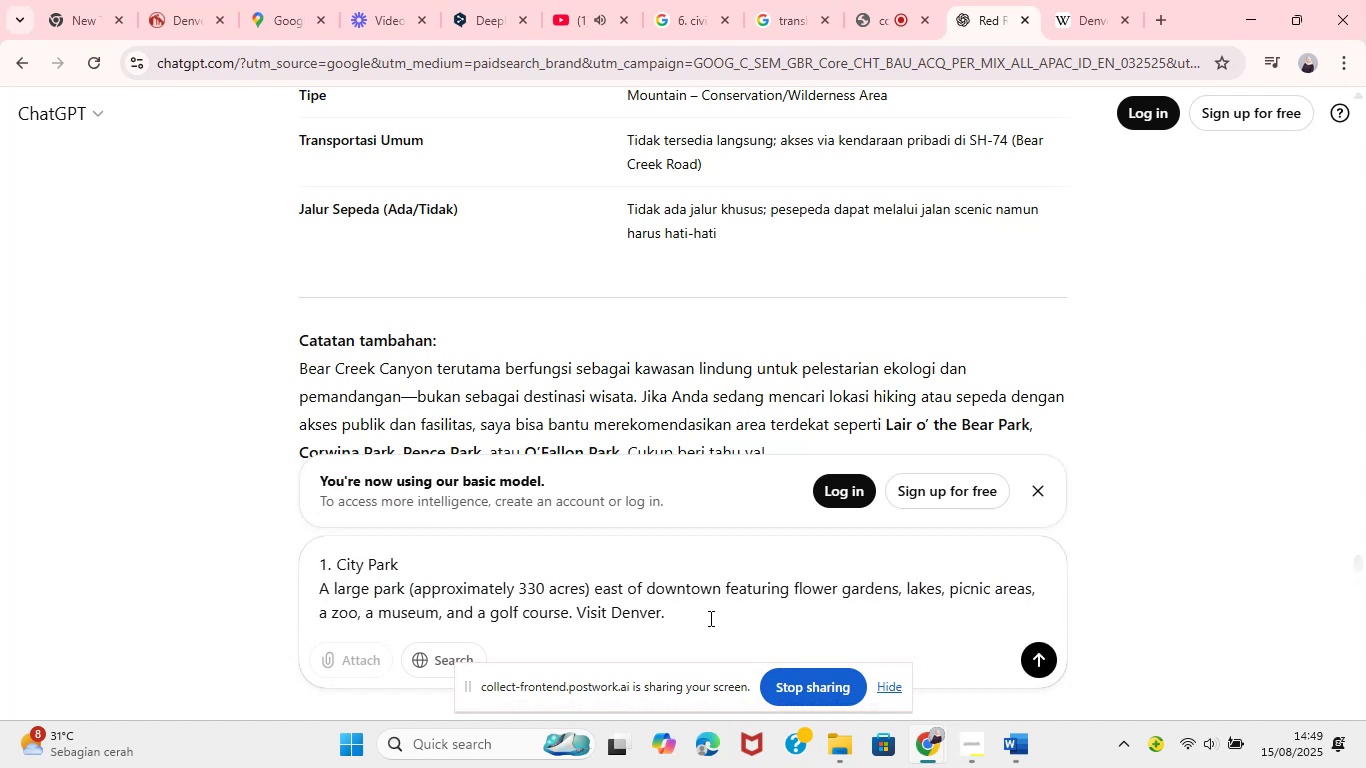 
key(Shift+Enter)
 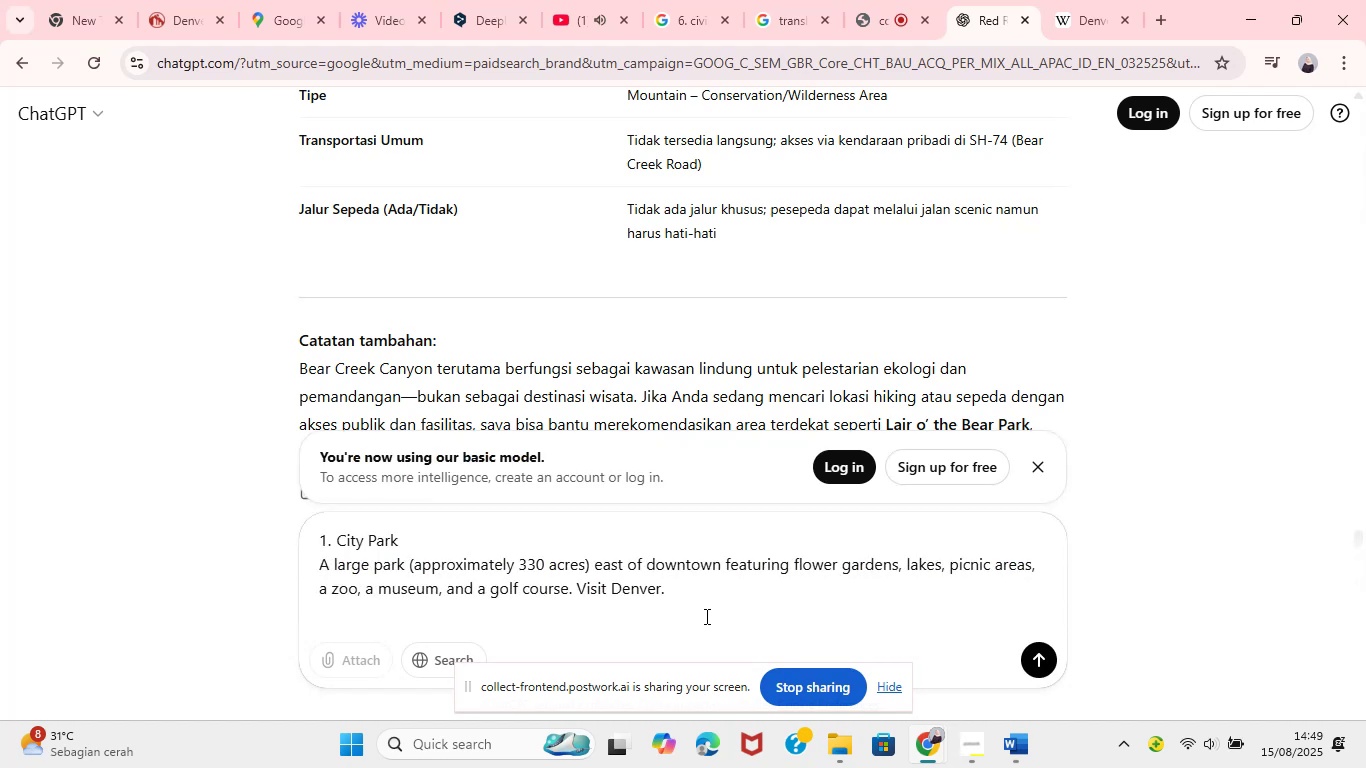 
mouse_move([687, 335])
 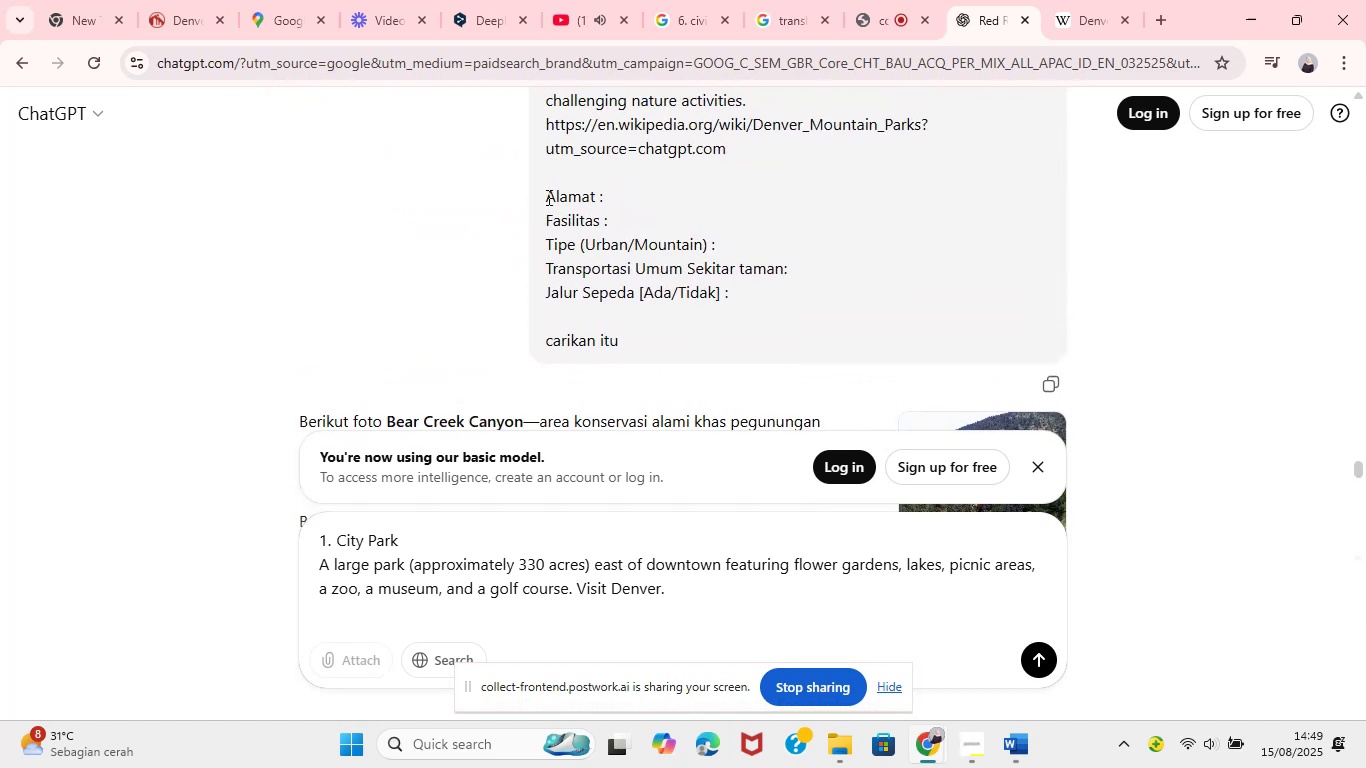 
left_click_drag(start_coordinate=[547, 197], to_coordinate=[745, 294])
 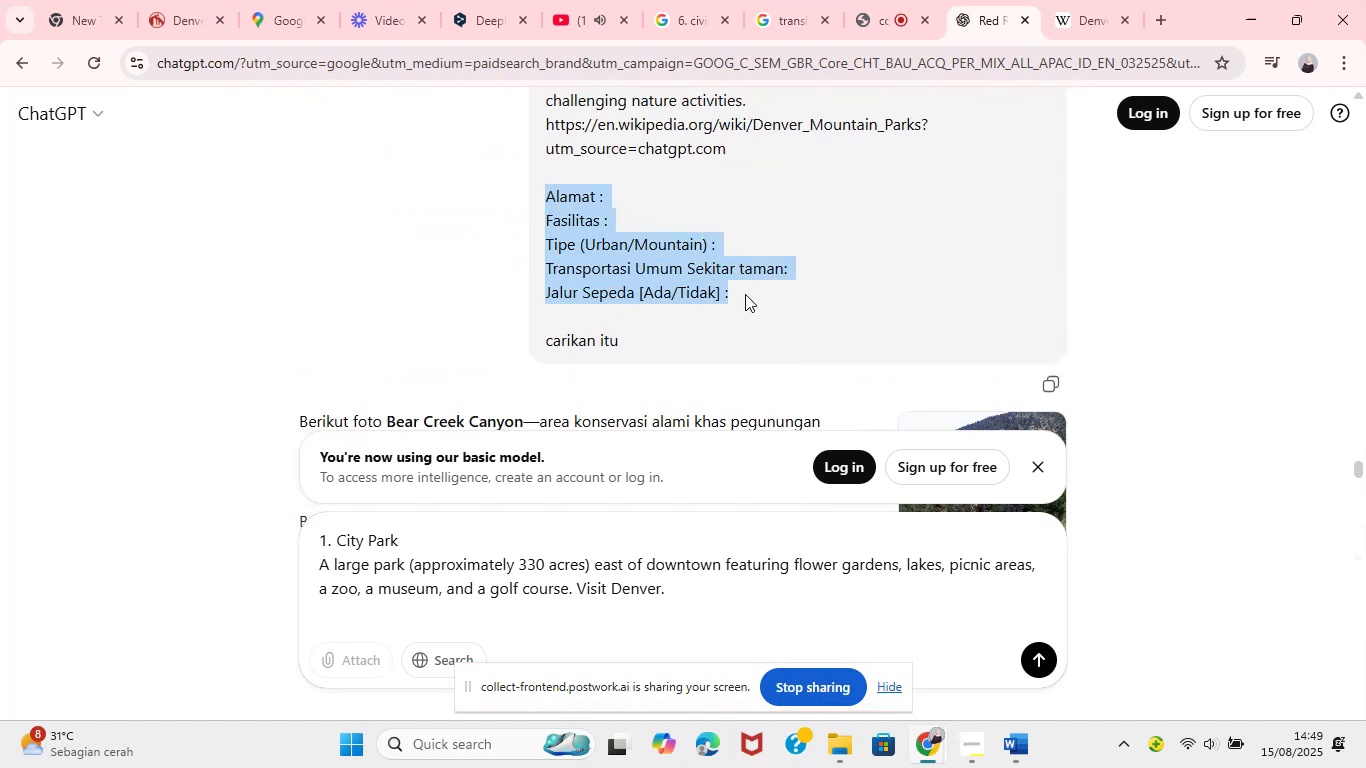 
key(Control+C)
 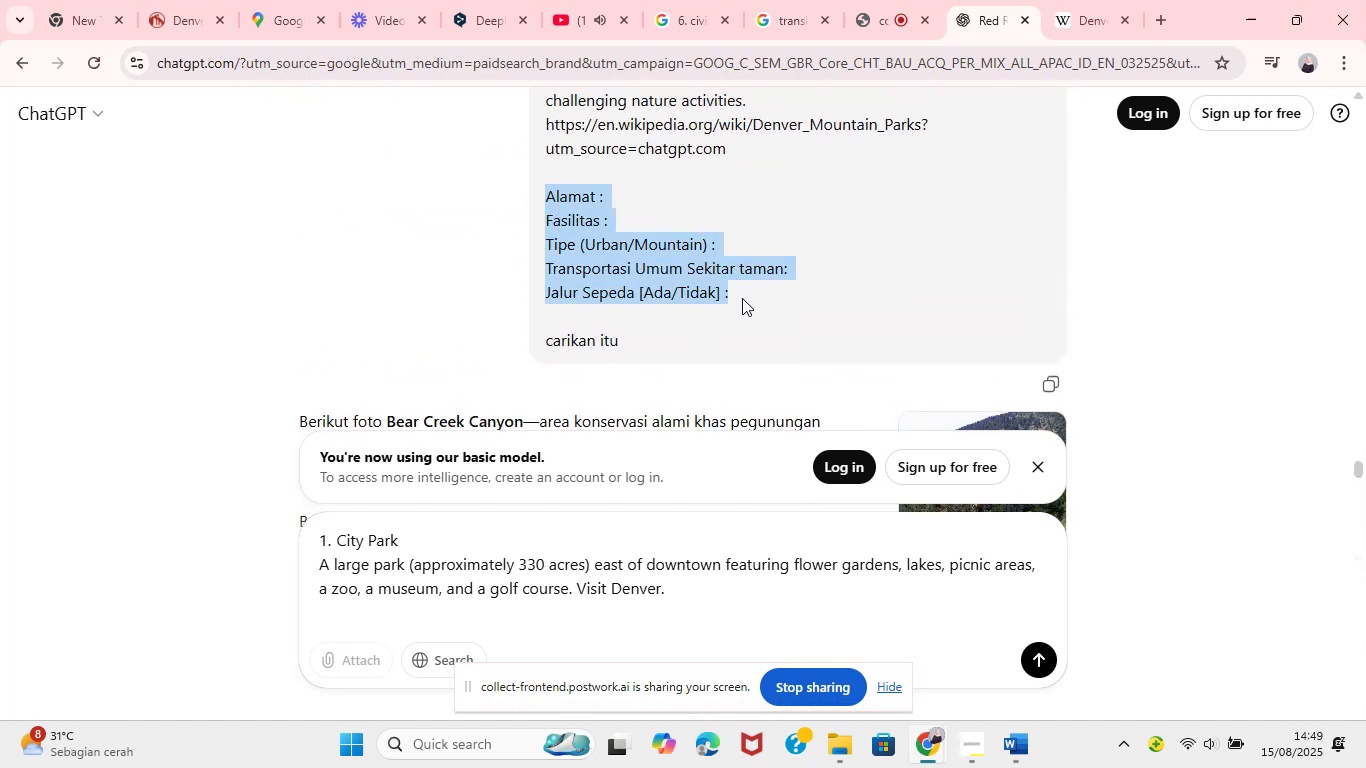 
hold_key(key=C, duration=0.67)
 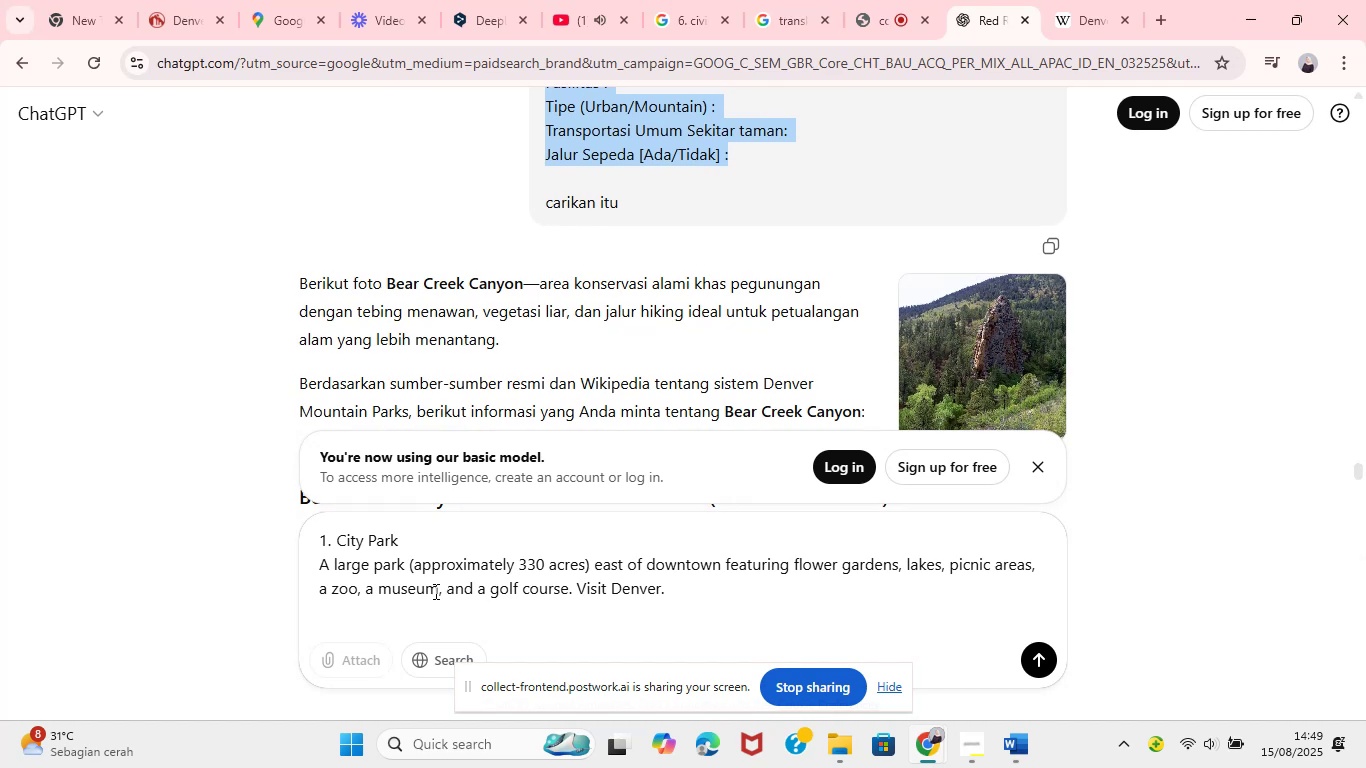 
scroll: coordinate [465, 580], scroll_direction: up, amount: 46.0
 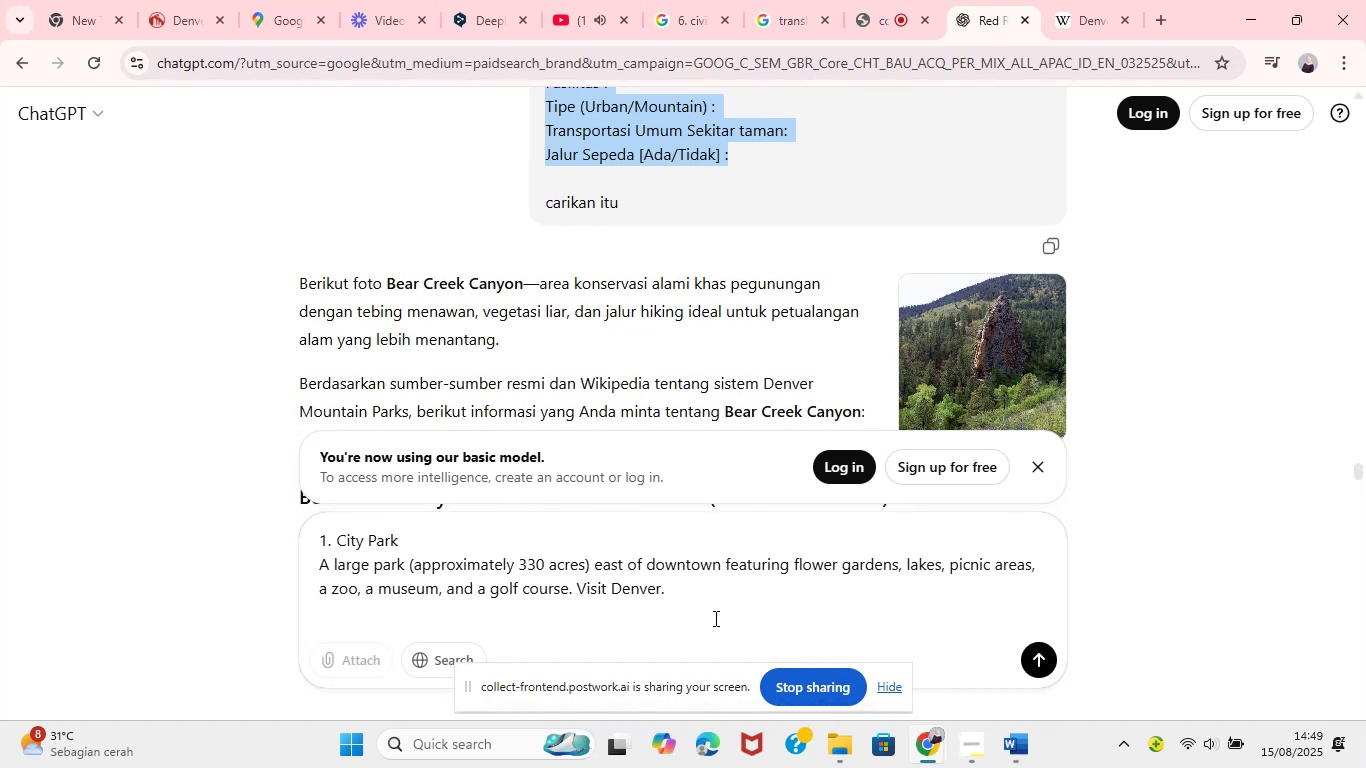 
left_click([702, 610])
 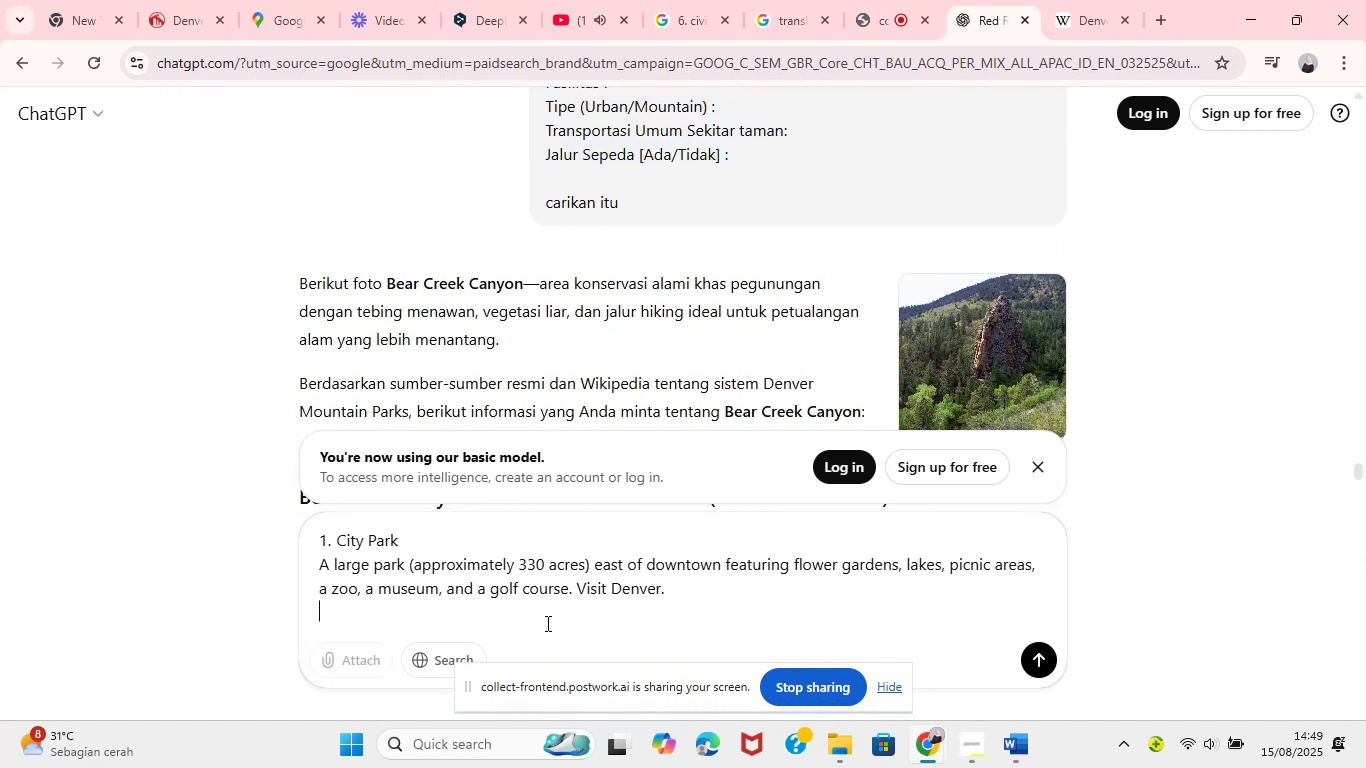 
left_click([520, 622])
 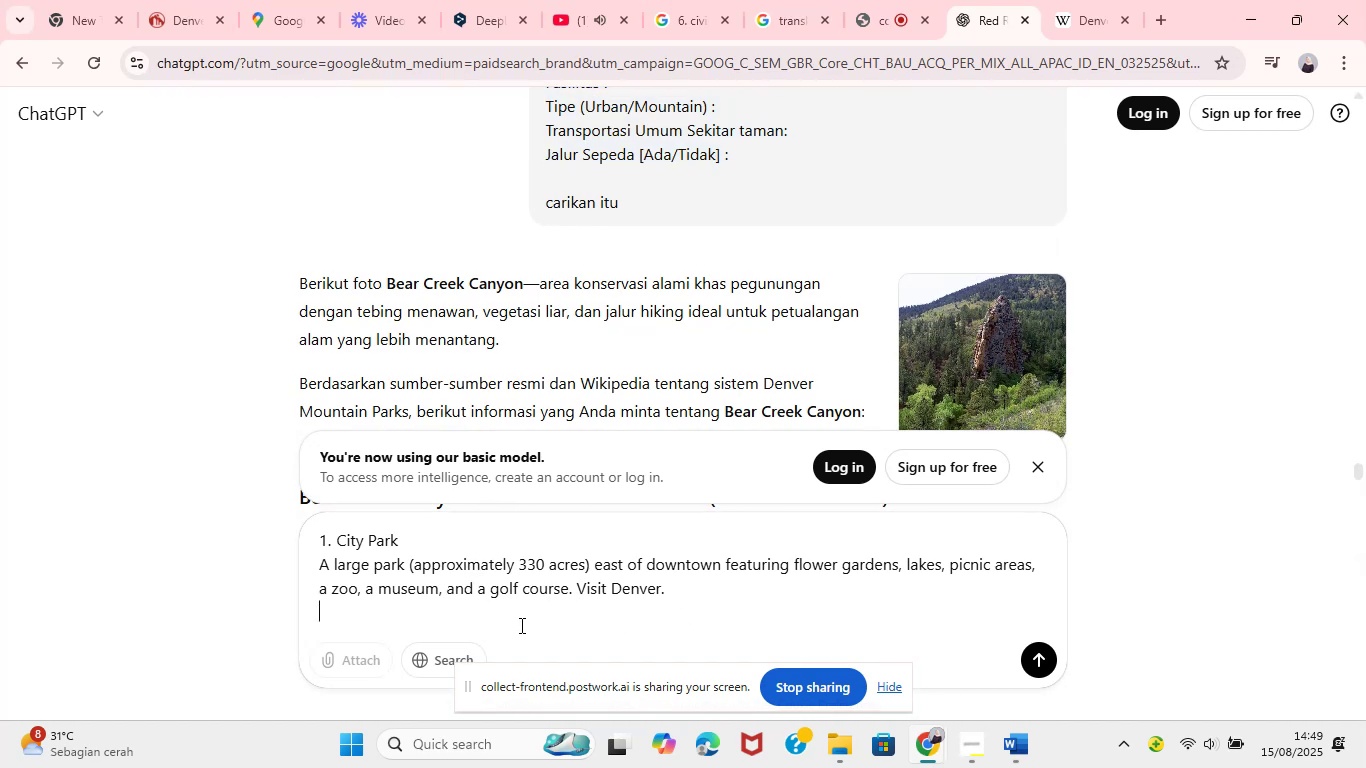 
key(Control+V)
 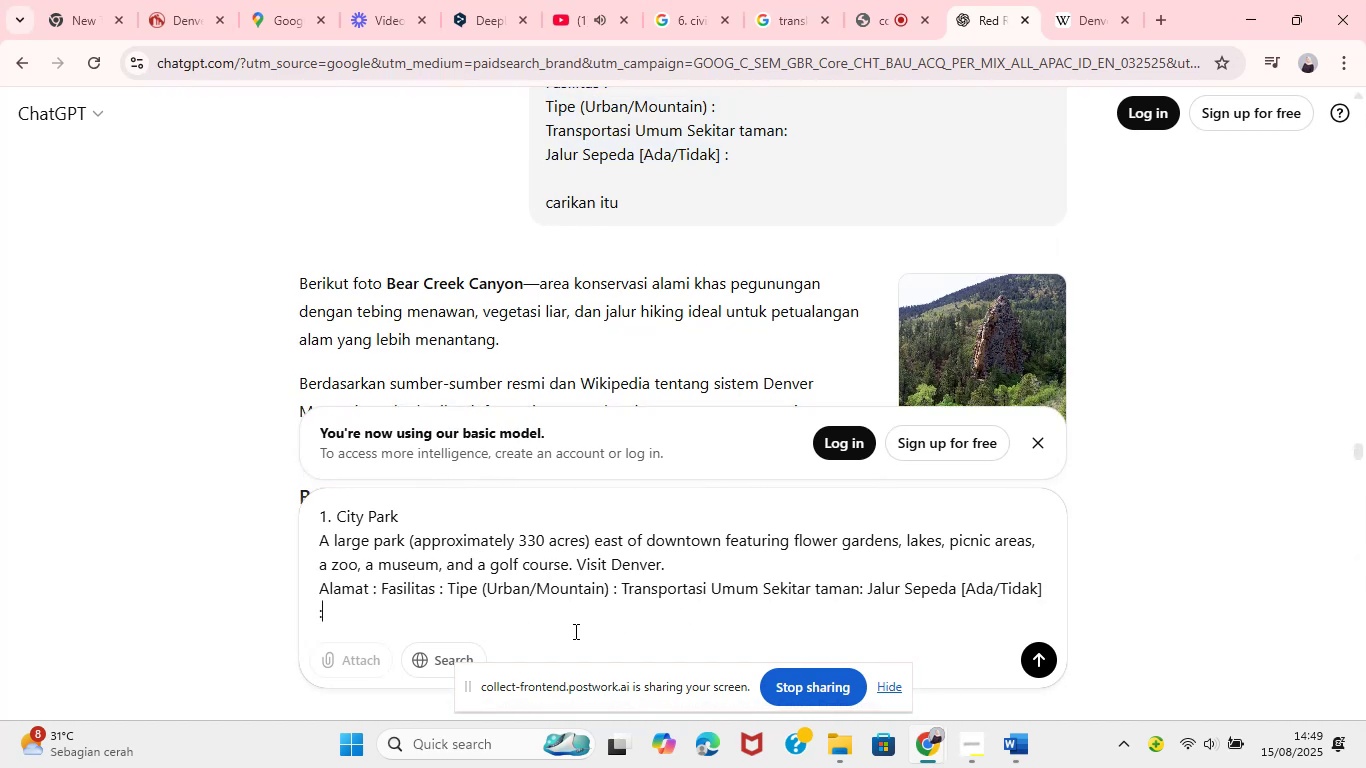 
wait(8.96)
 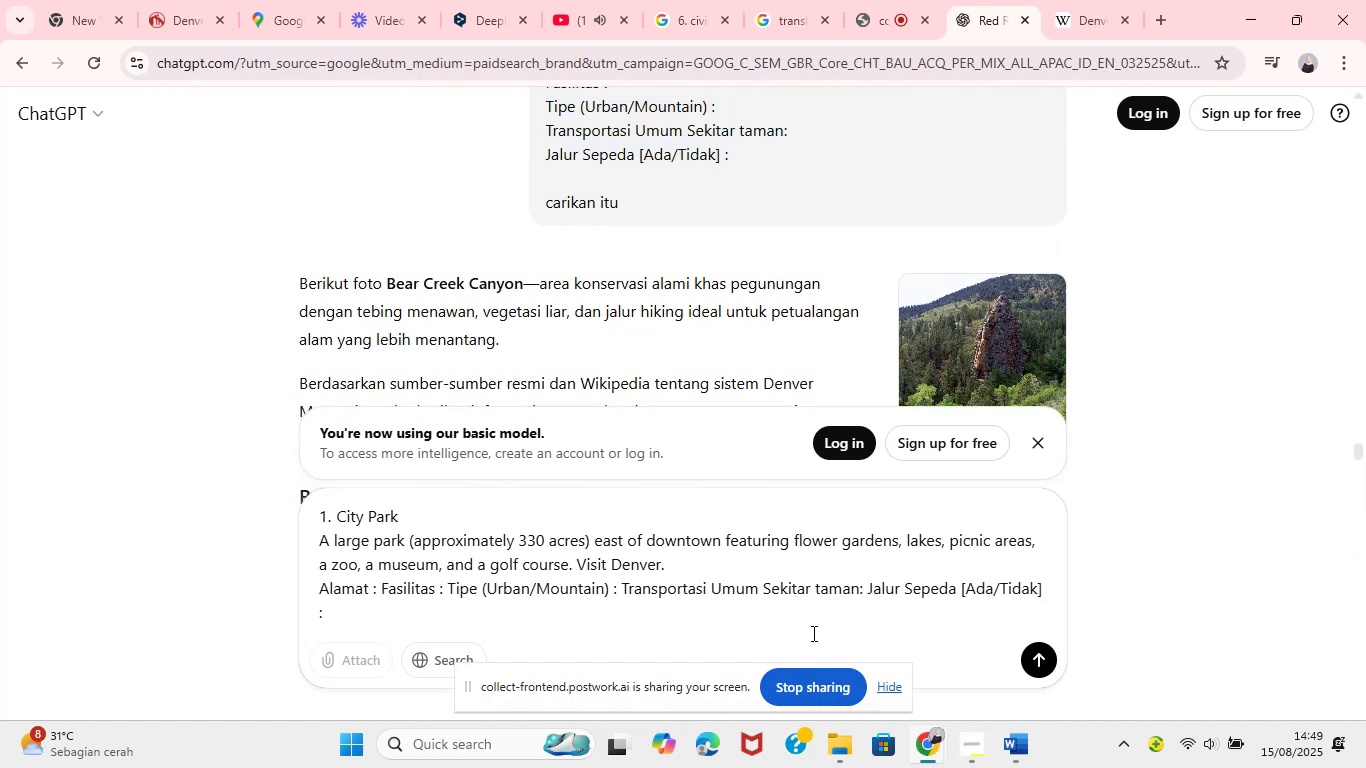 
key(Shift+Enter)
 